 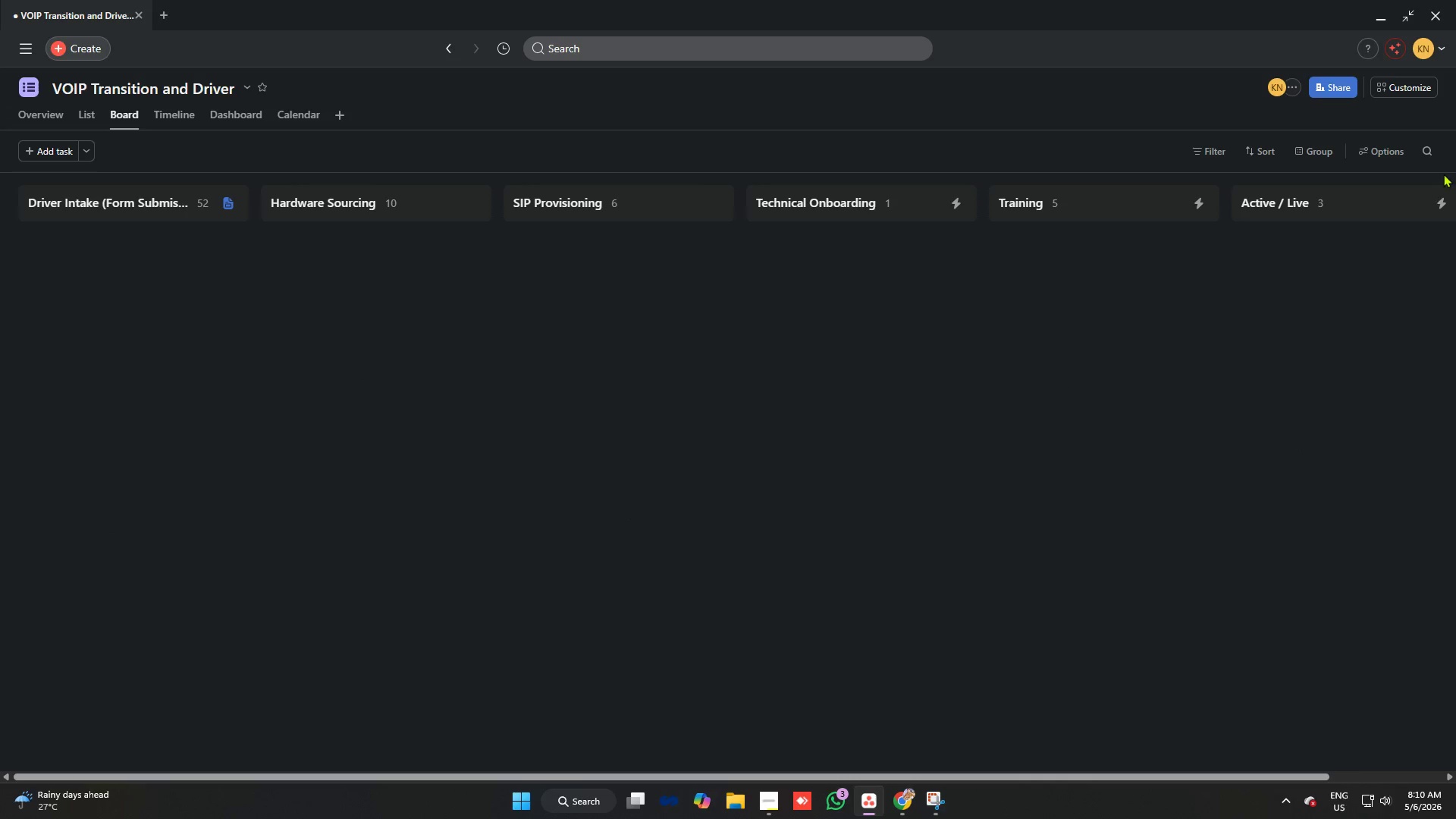 
left_click([896, 802])
 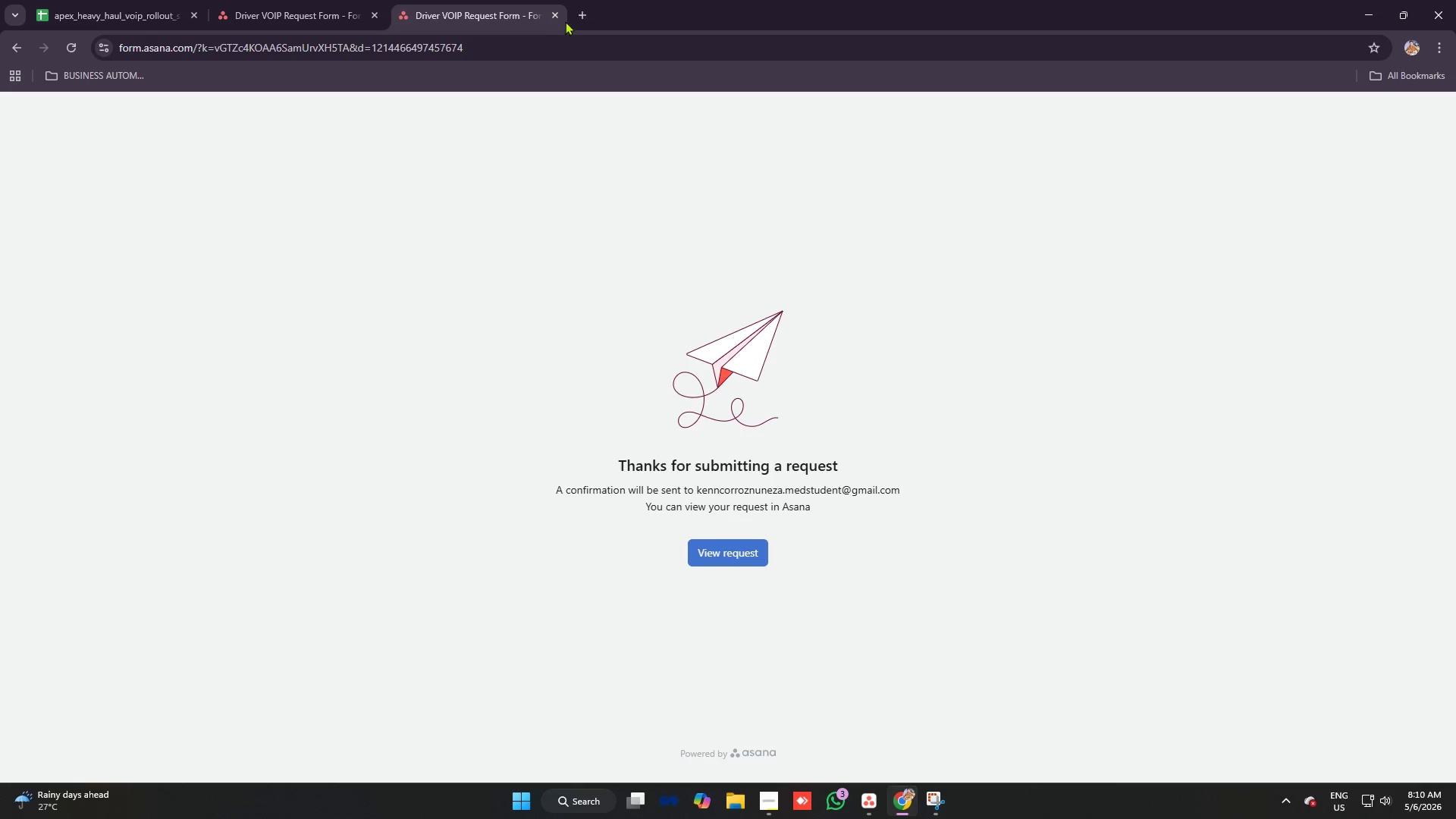 
left_click([557, 16])
 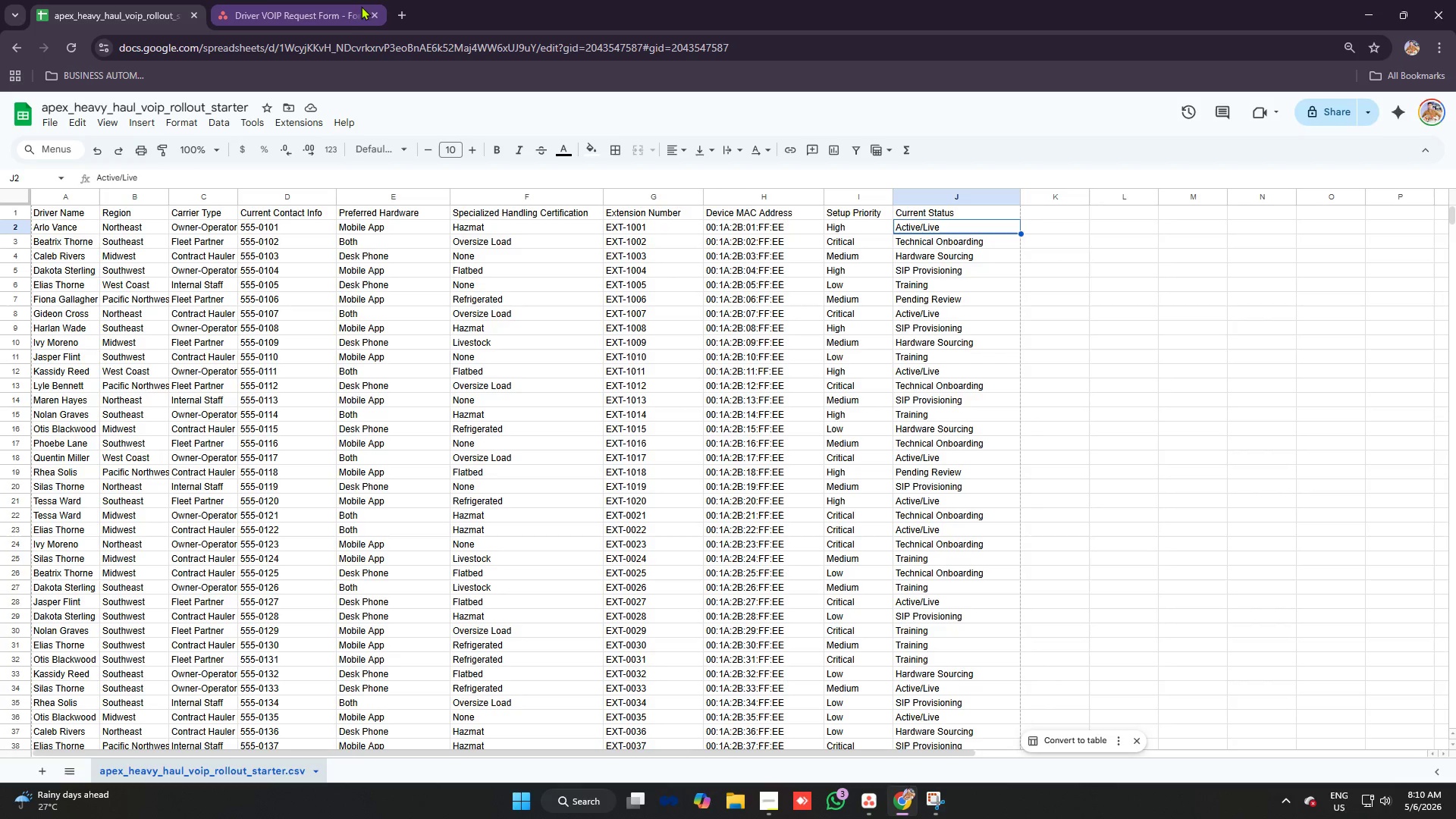 
left_click([358, 5])
 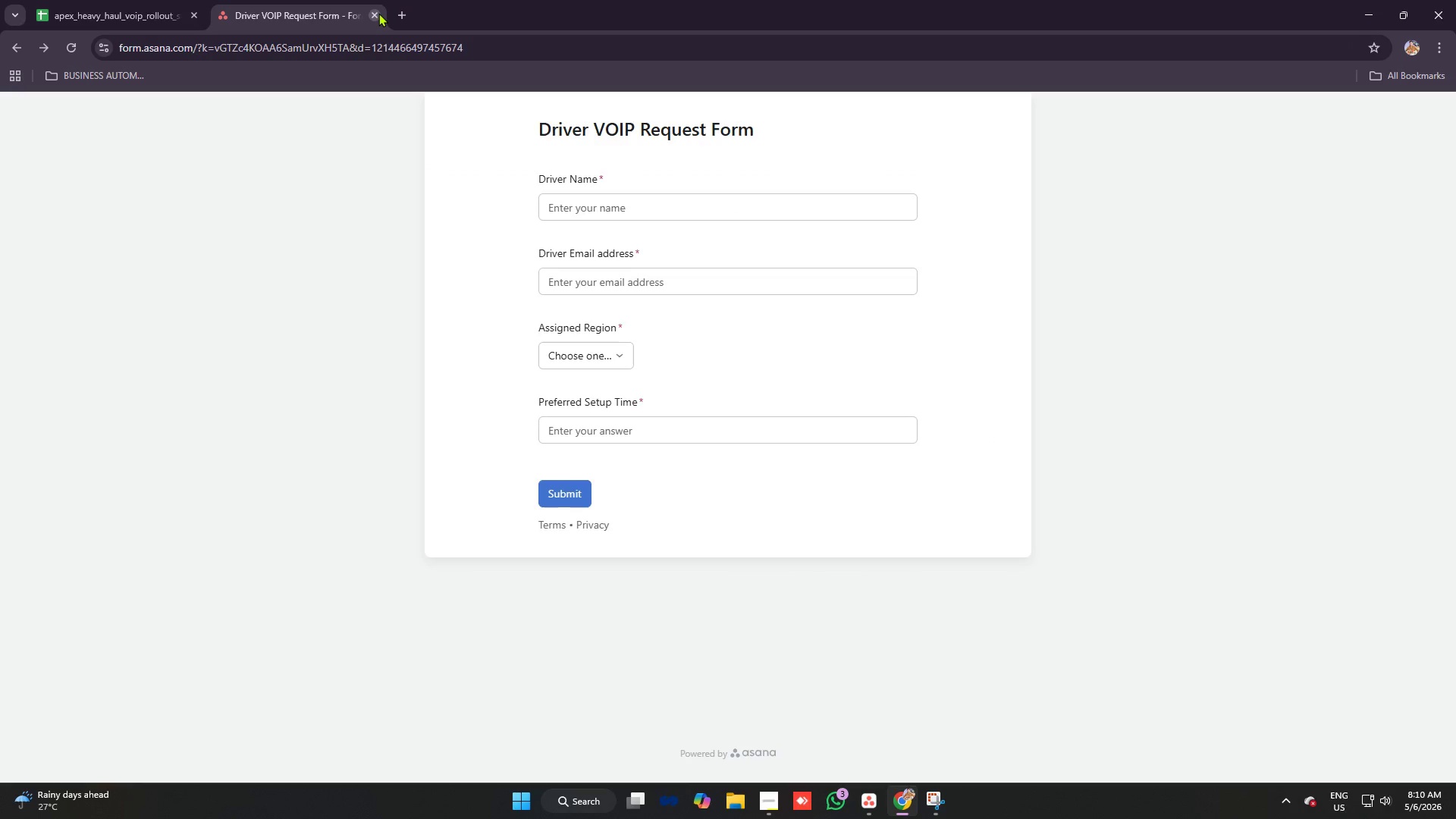 
left_click([378, 13])
 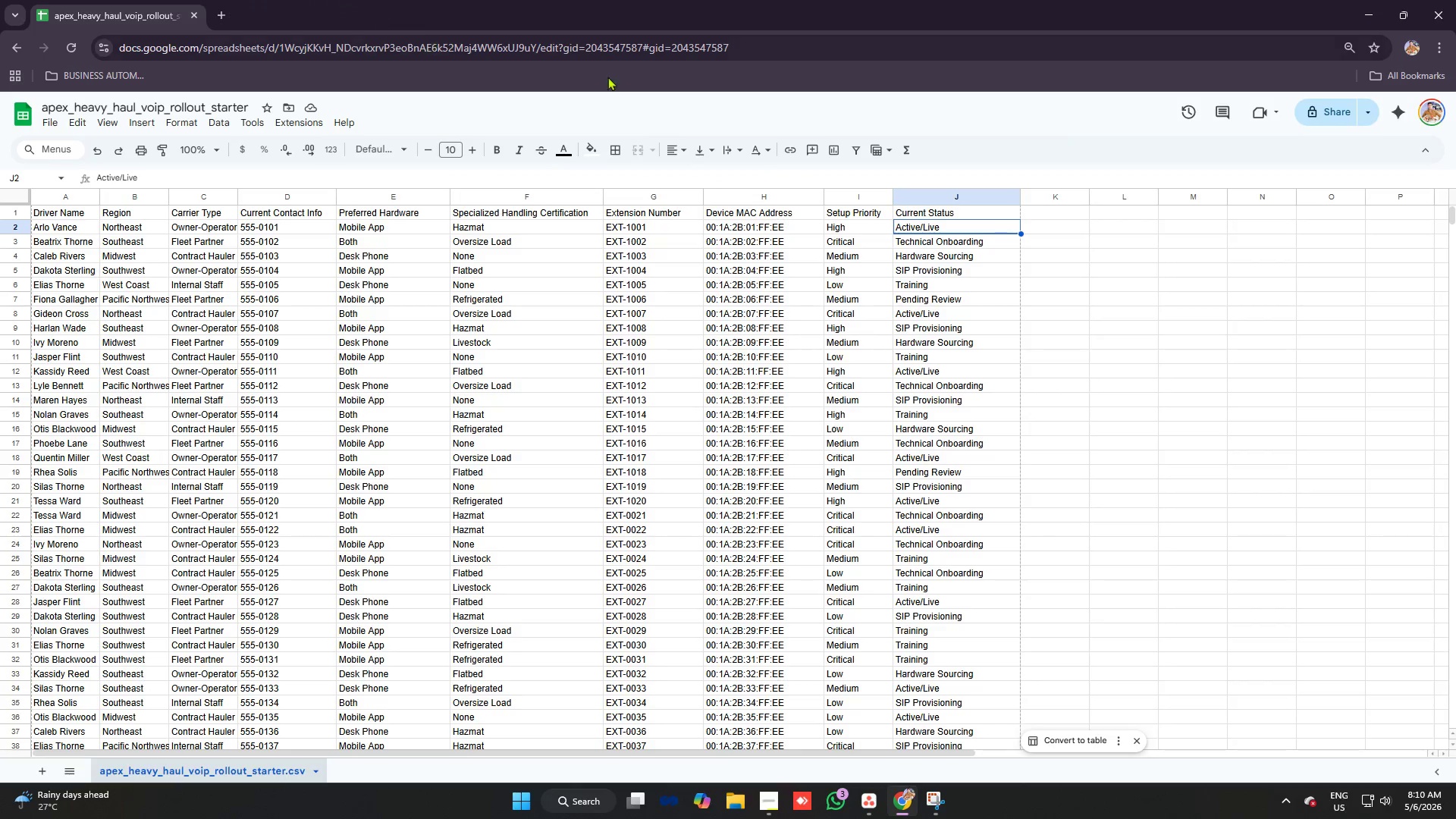 
key(Alt+AltLeft)
 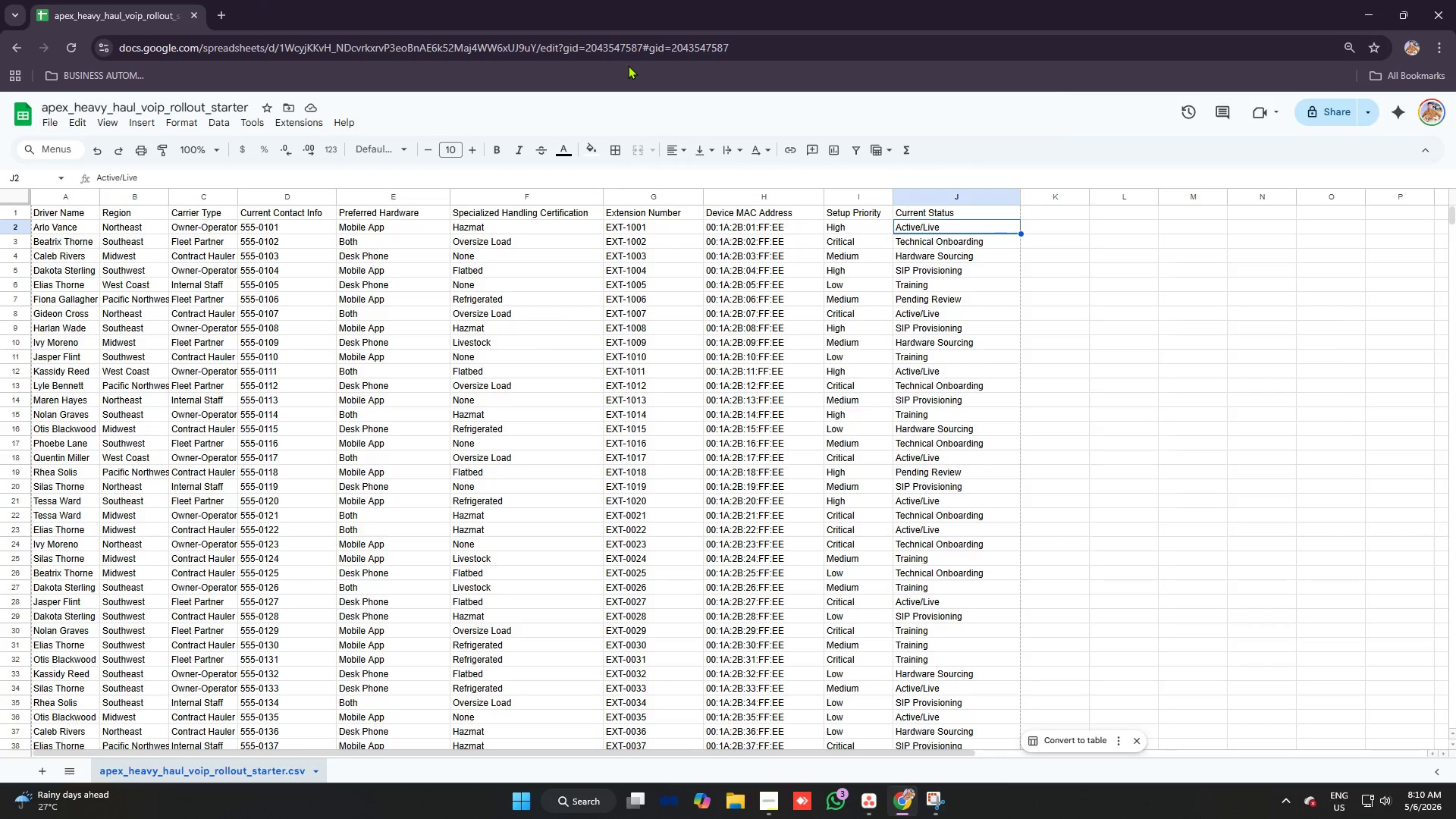 
key(Alt+Tab)
 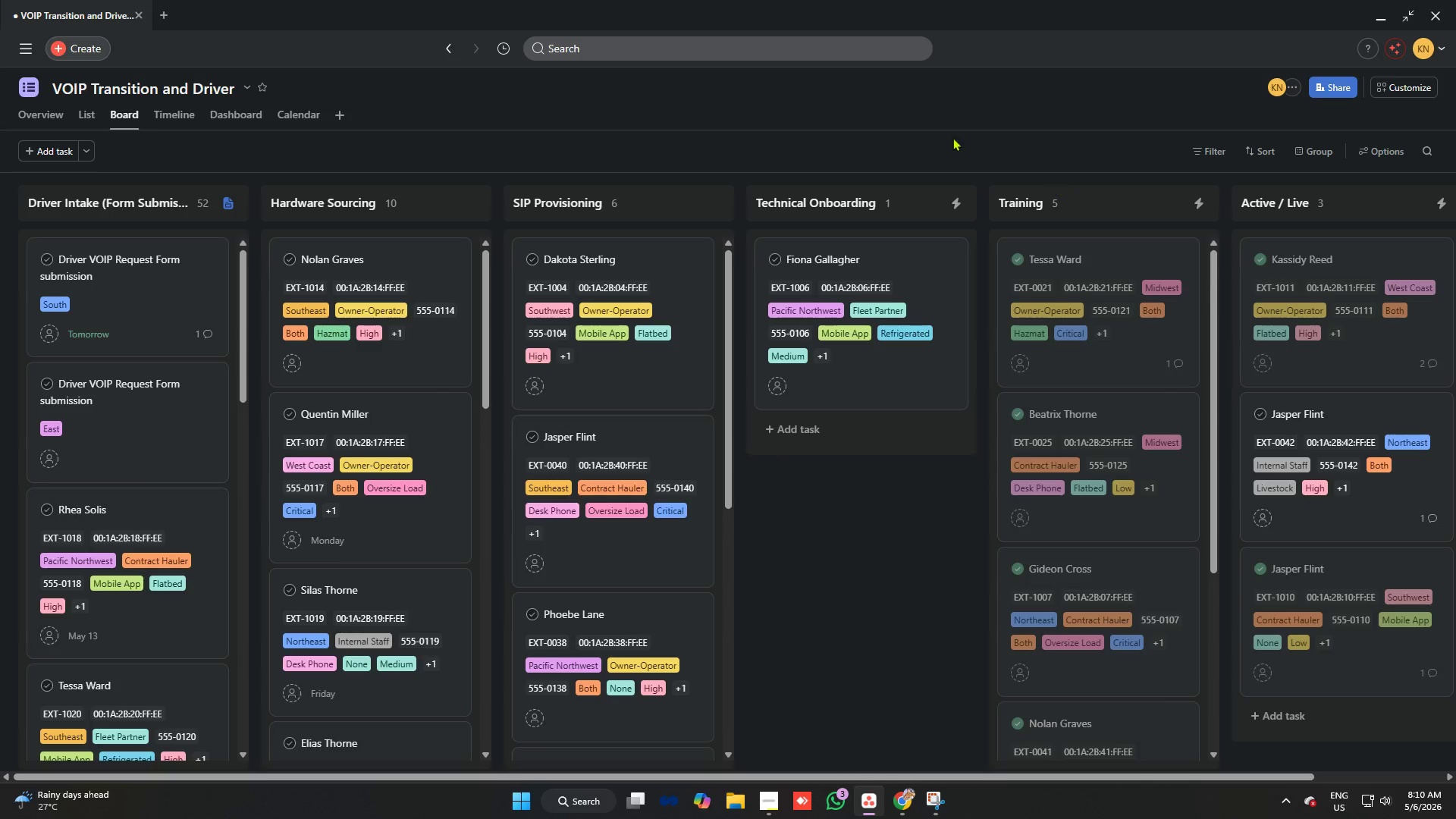 
key(Alt+AltLeft)
 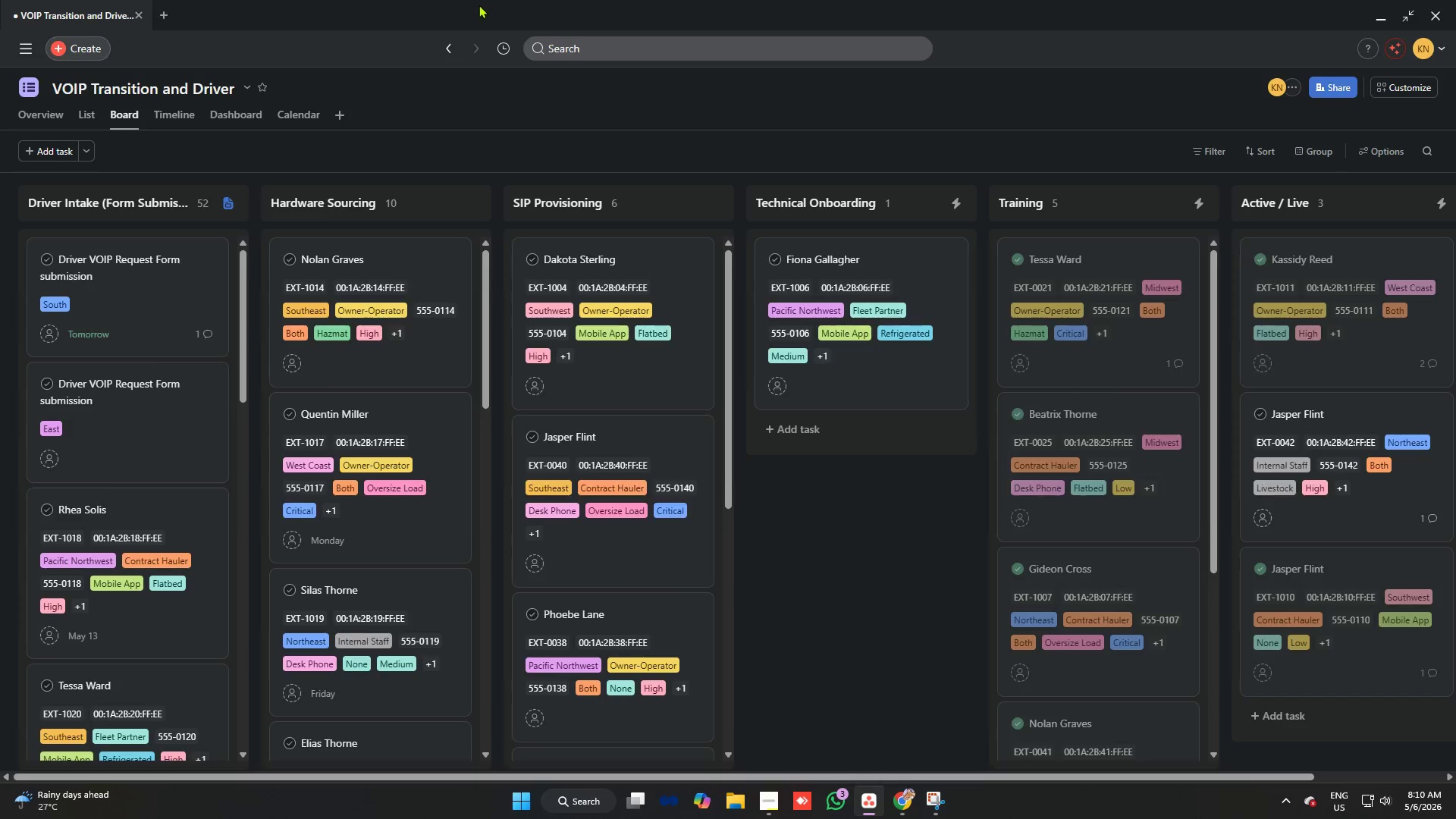 
key(Alt+Tab)
 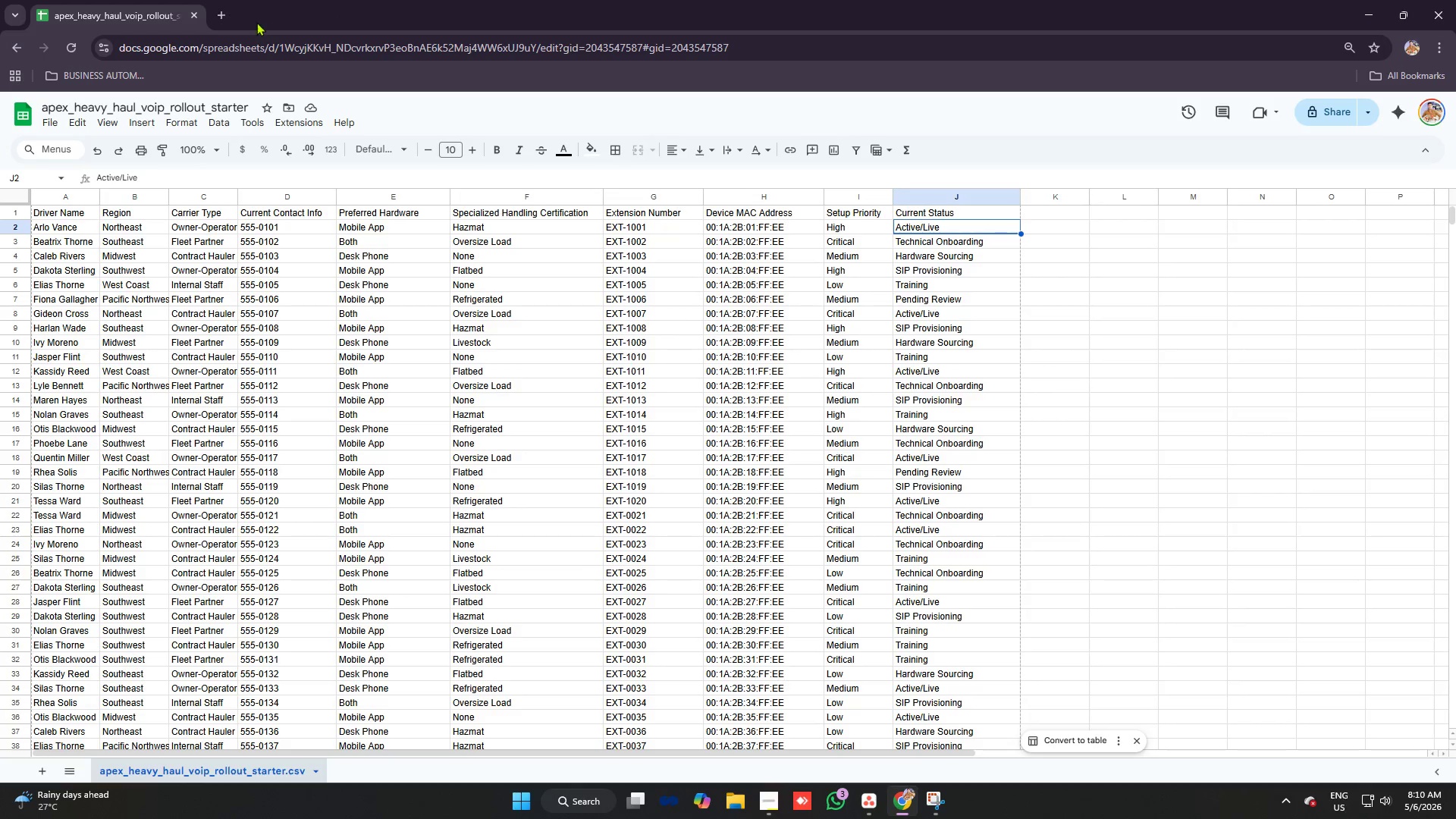 
left_click([215, 14])
 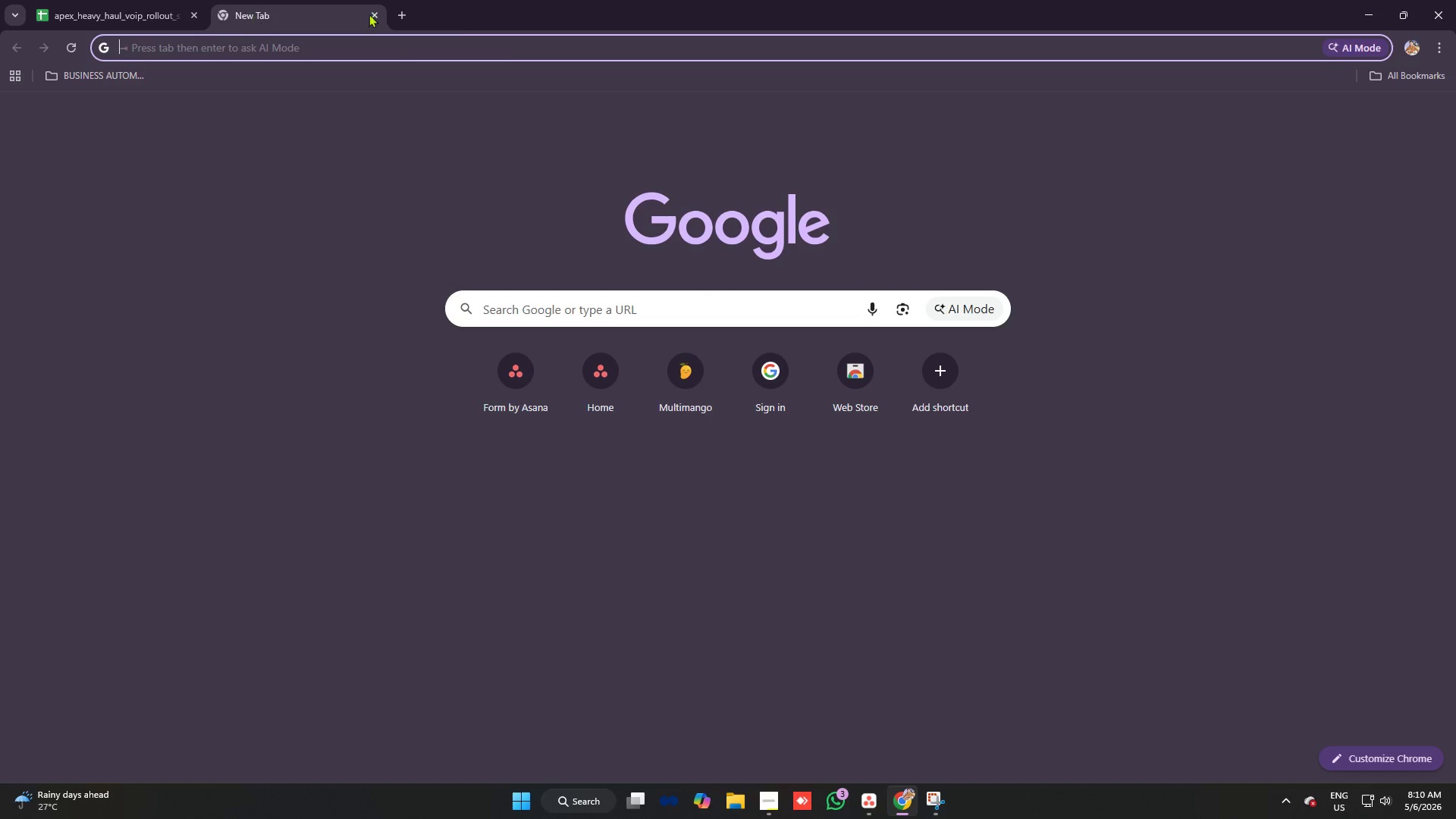 
key(Alt+AltLeft)
 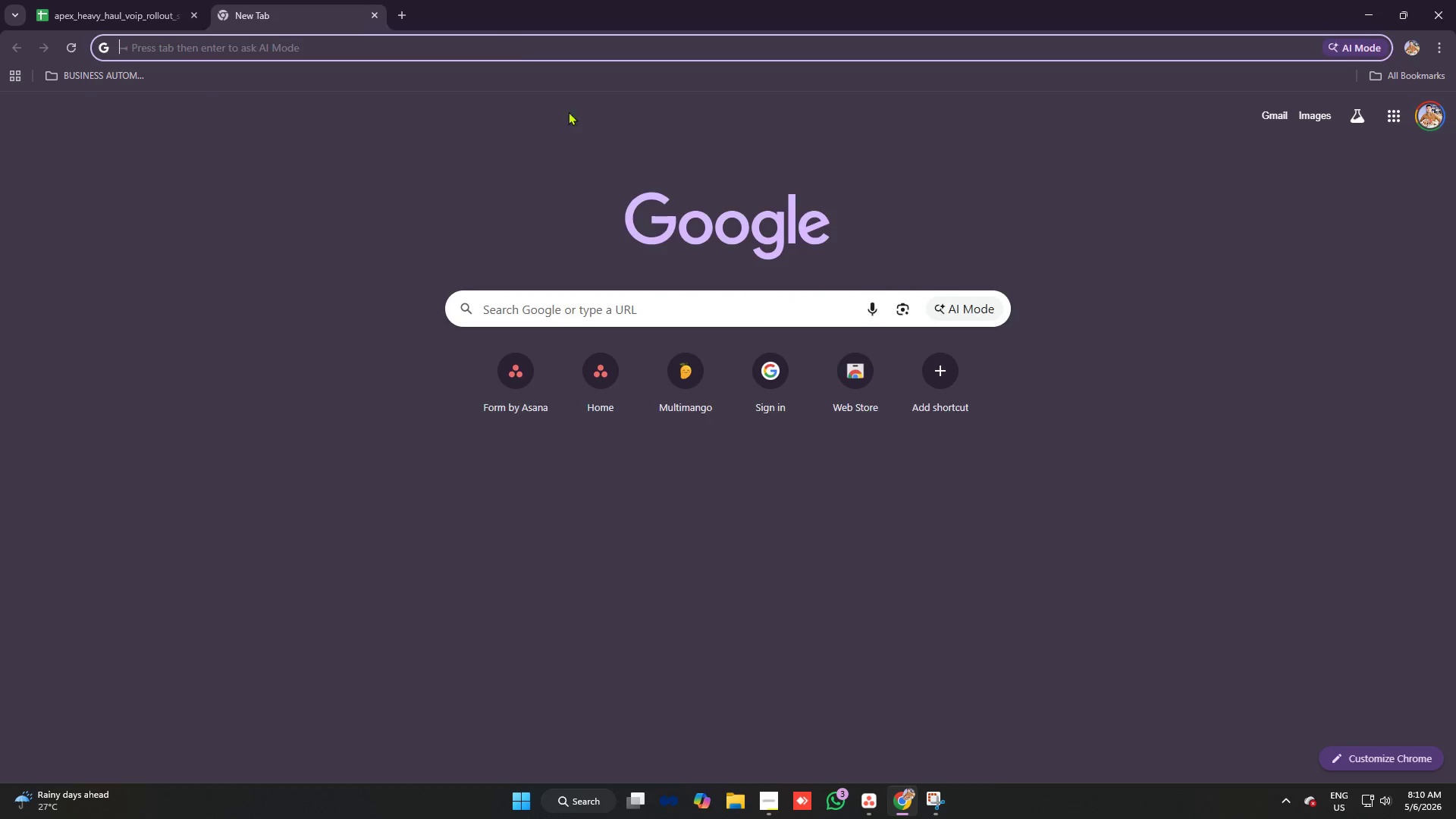 
key(Alt+Tab)
 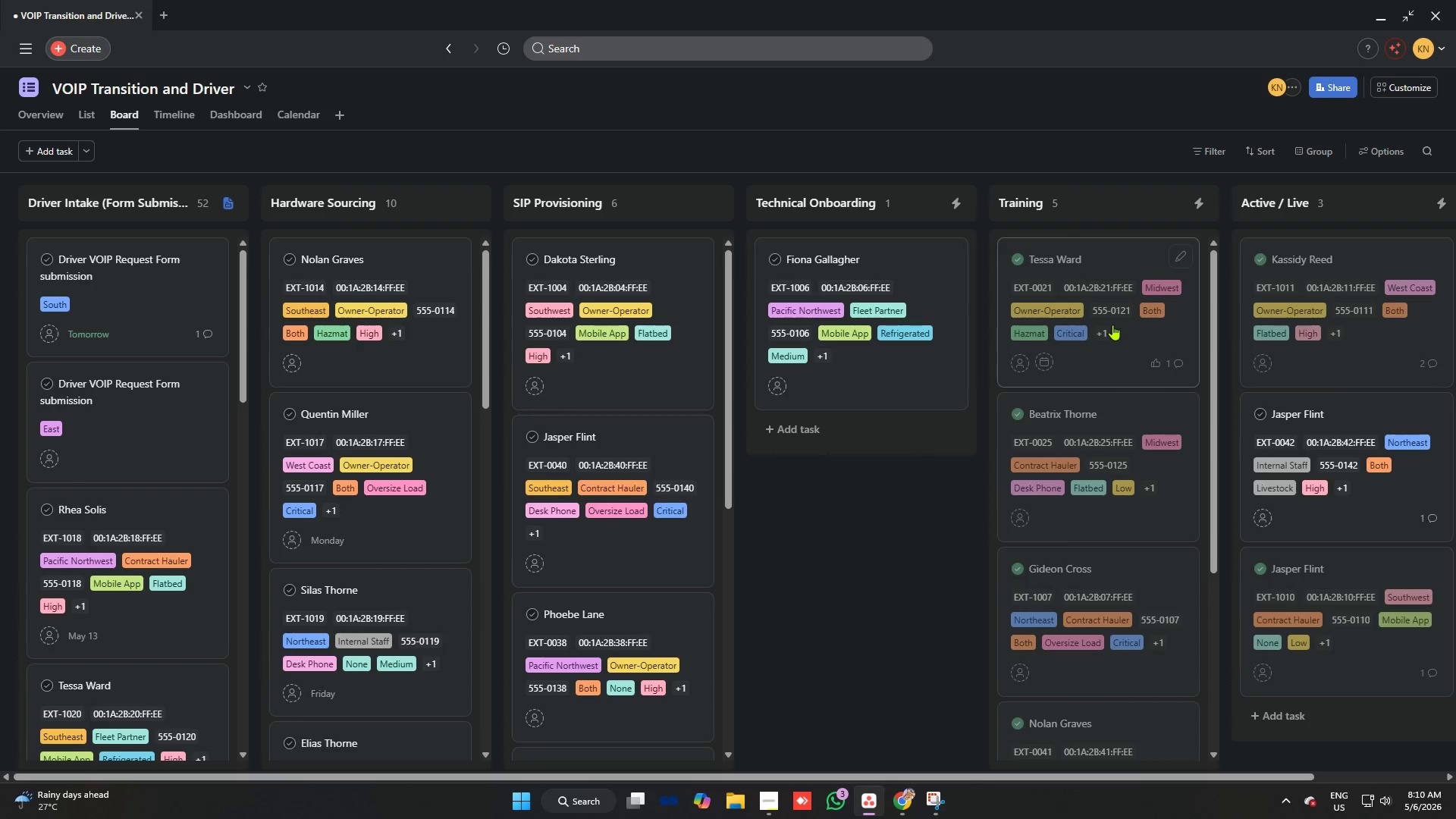 
key(Meta+Shift+S)
 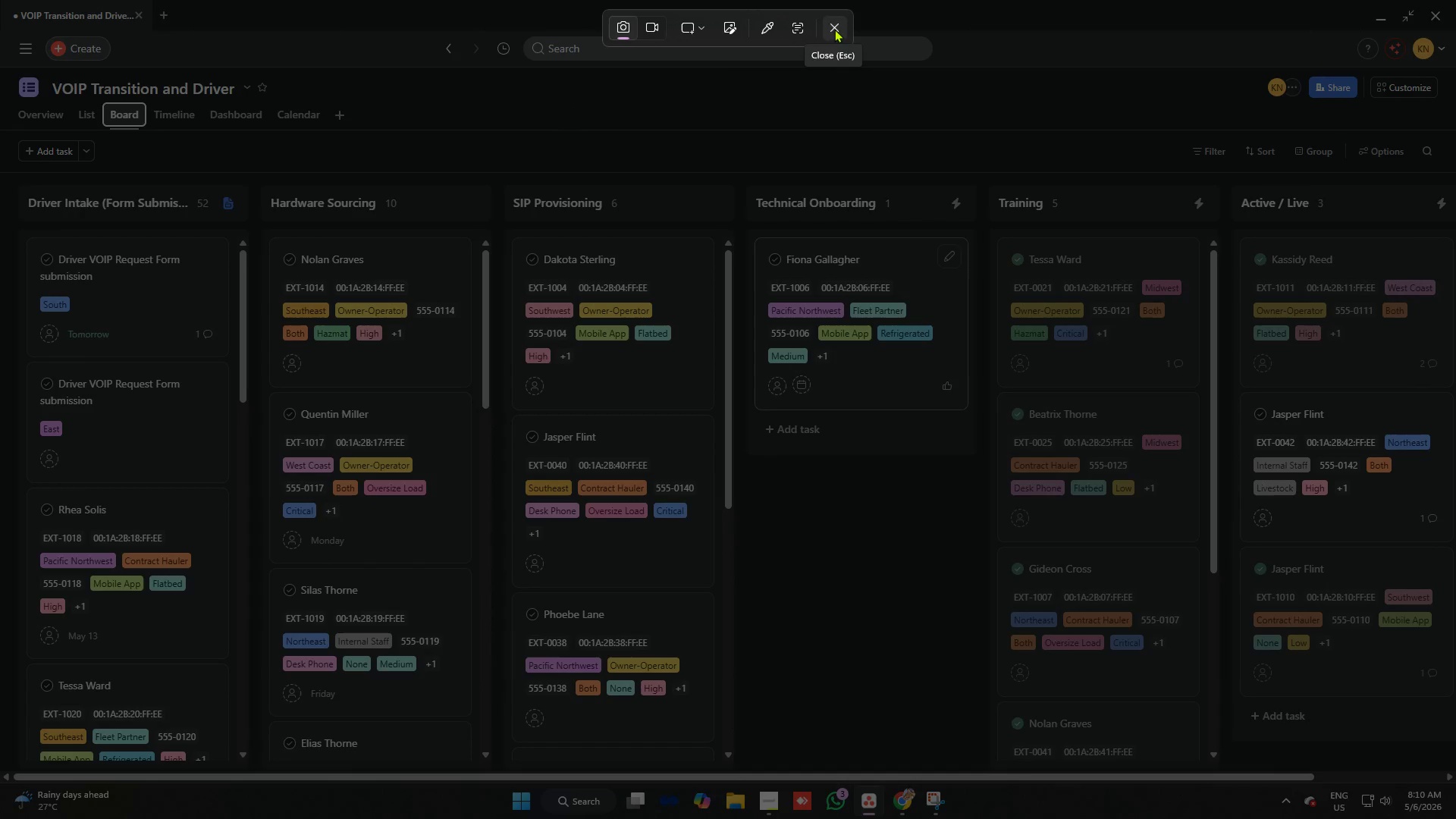 
left_click([645, 29])
 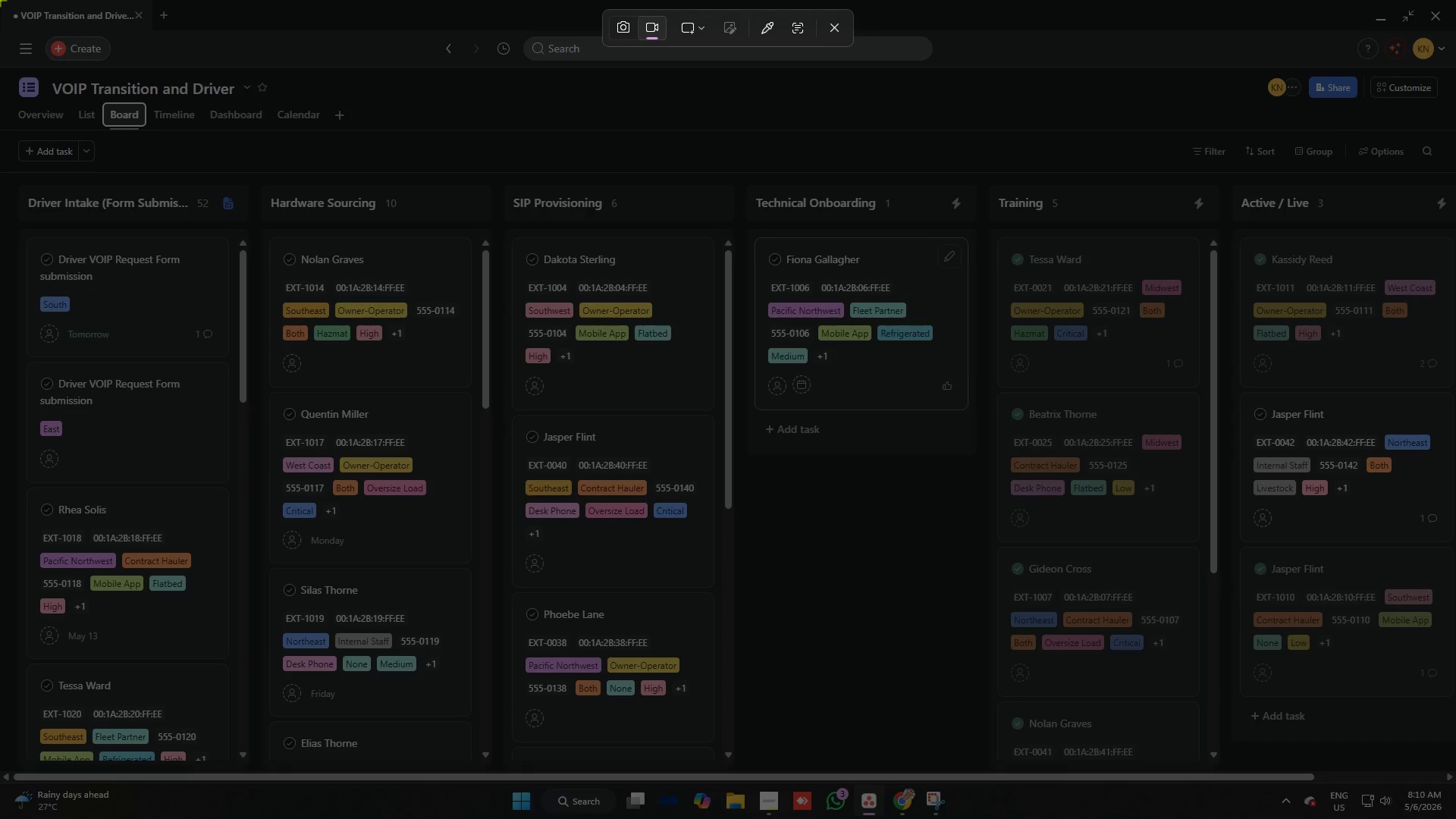 
left_click_drag(start_coordinate=[0, 0], to_coordinate=[1455, 818])
 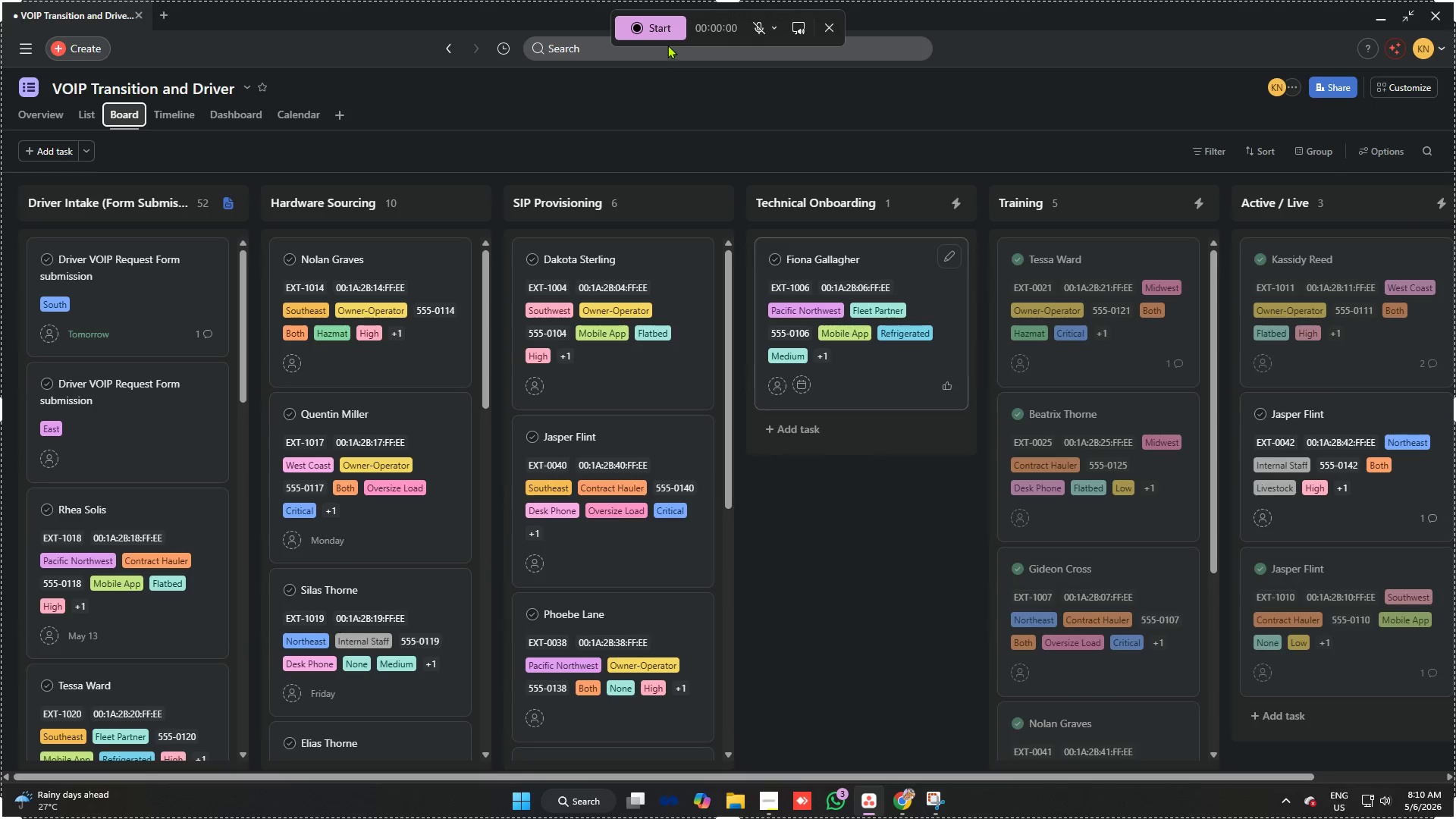 
left_click([661, 32])
 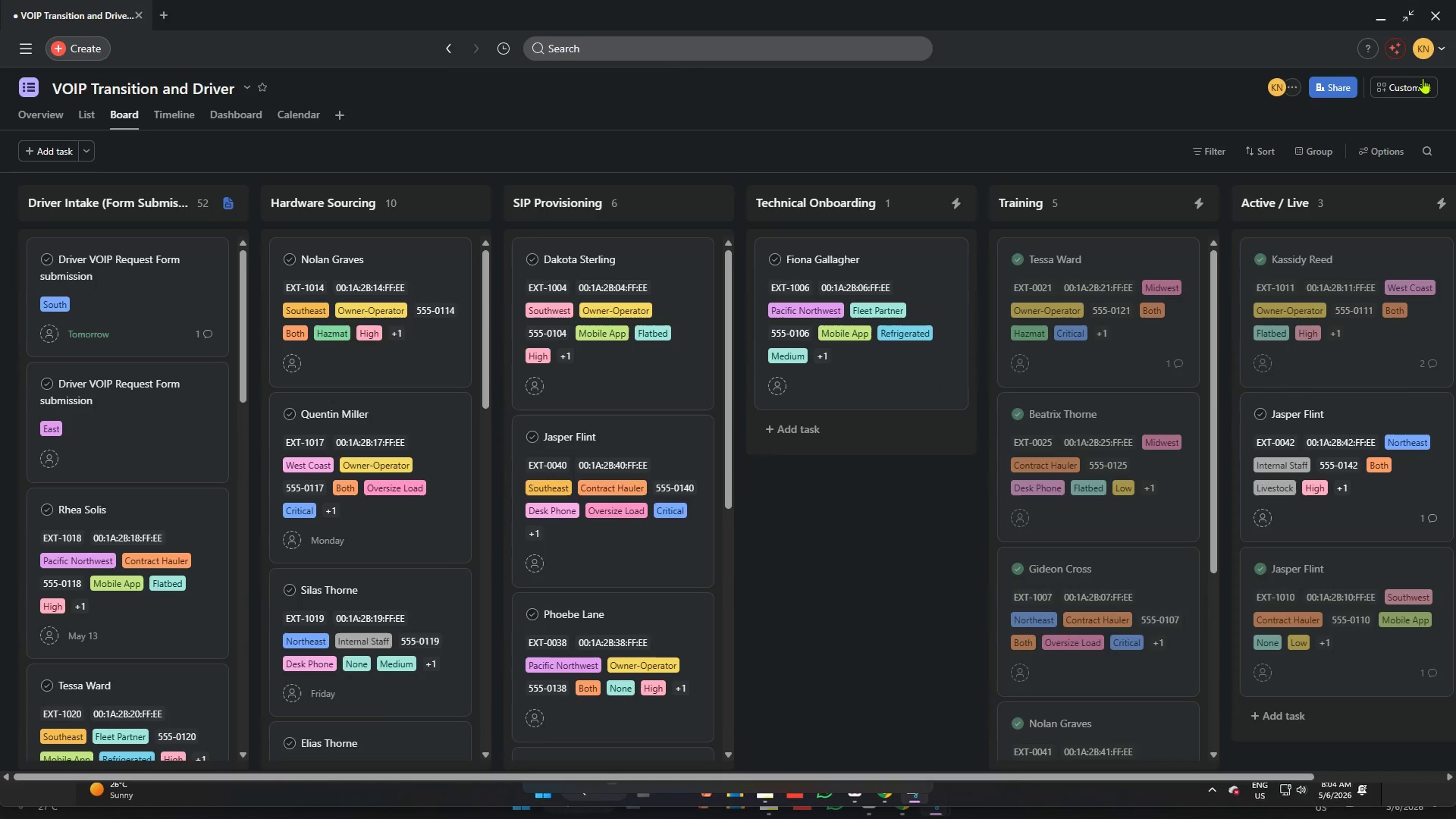 
left_click([1407, 81])
 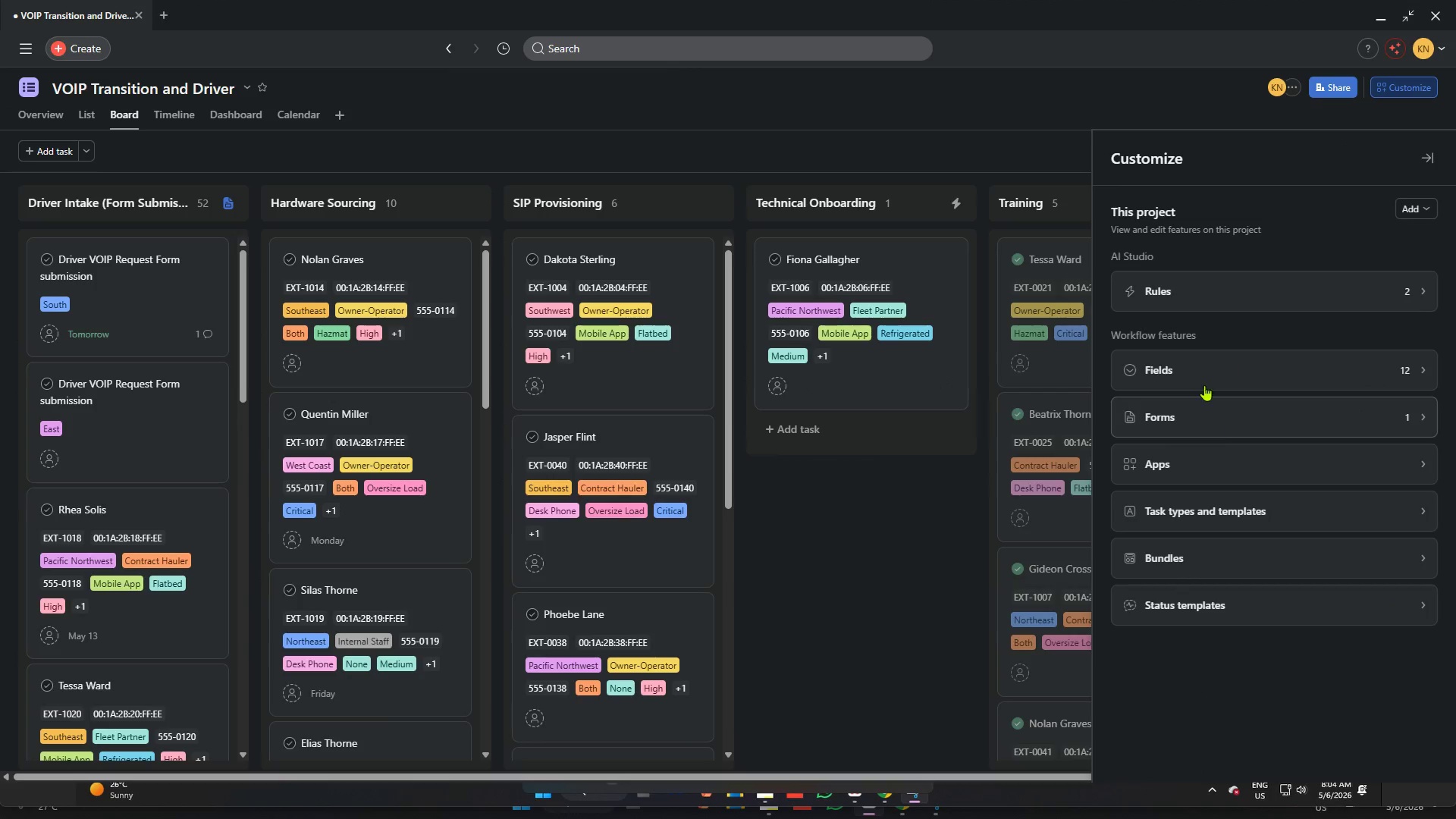 
left_click([990, 148])
 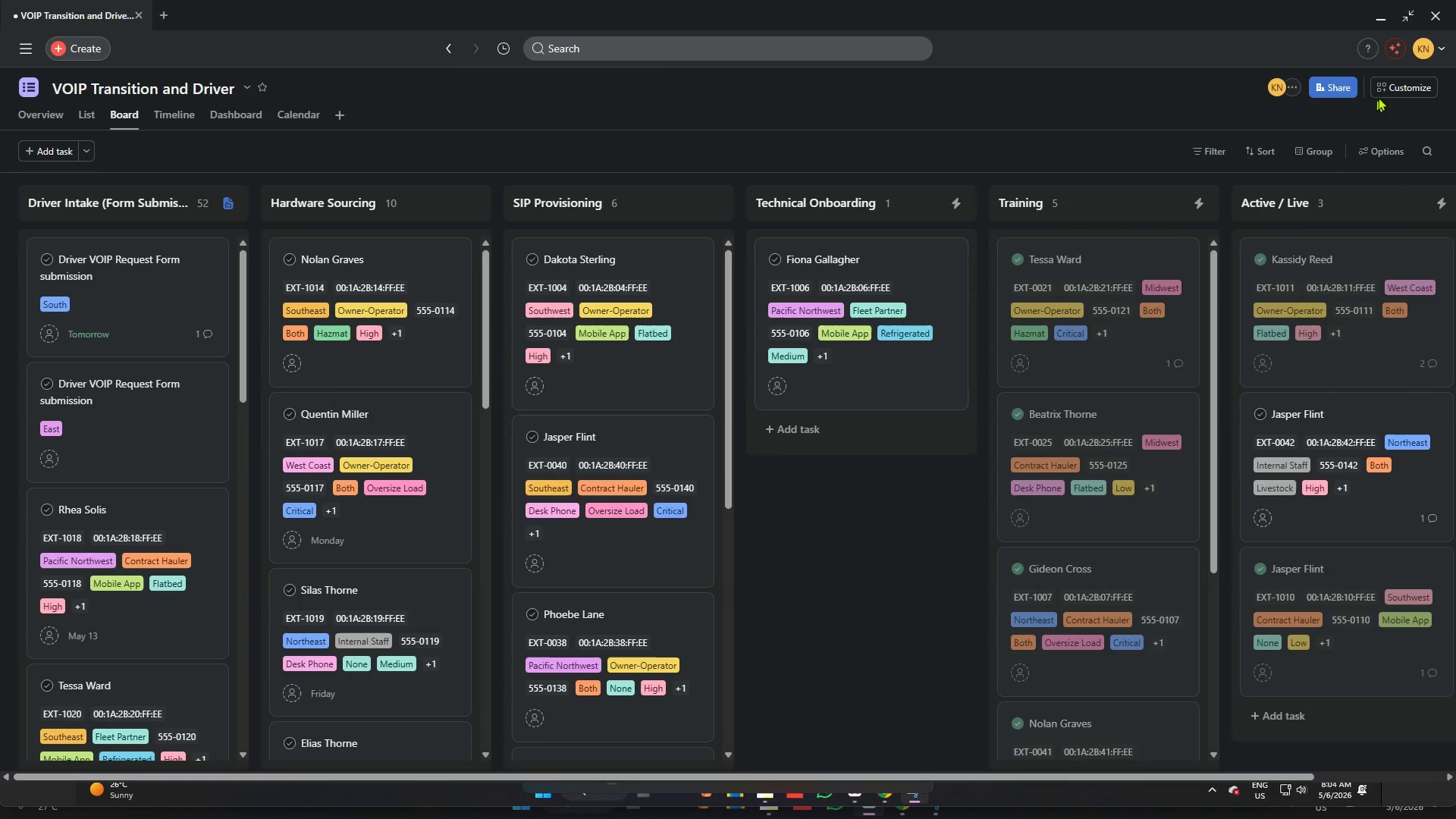 
left_click([1398, 91])
 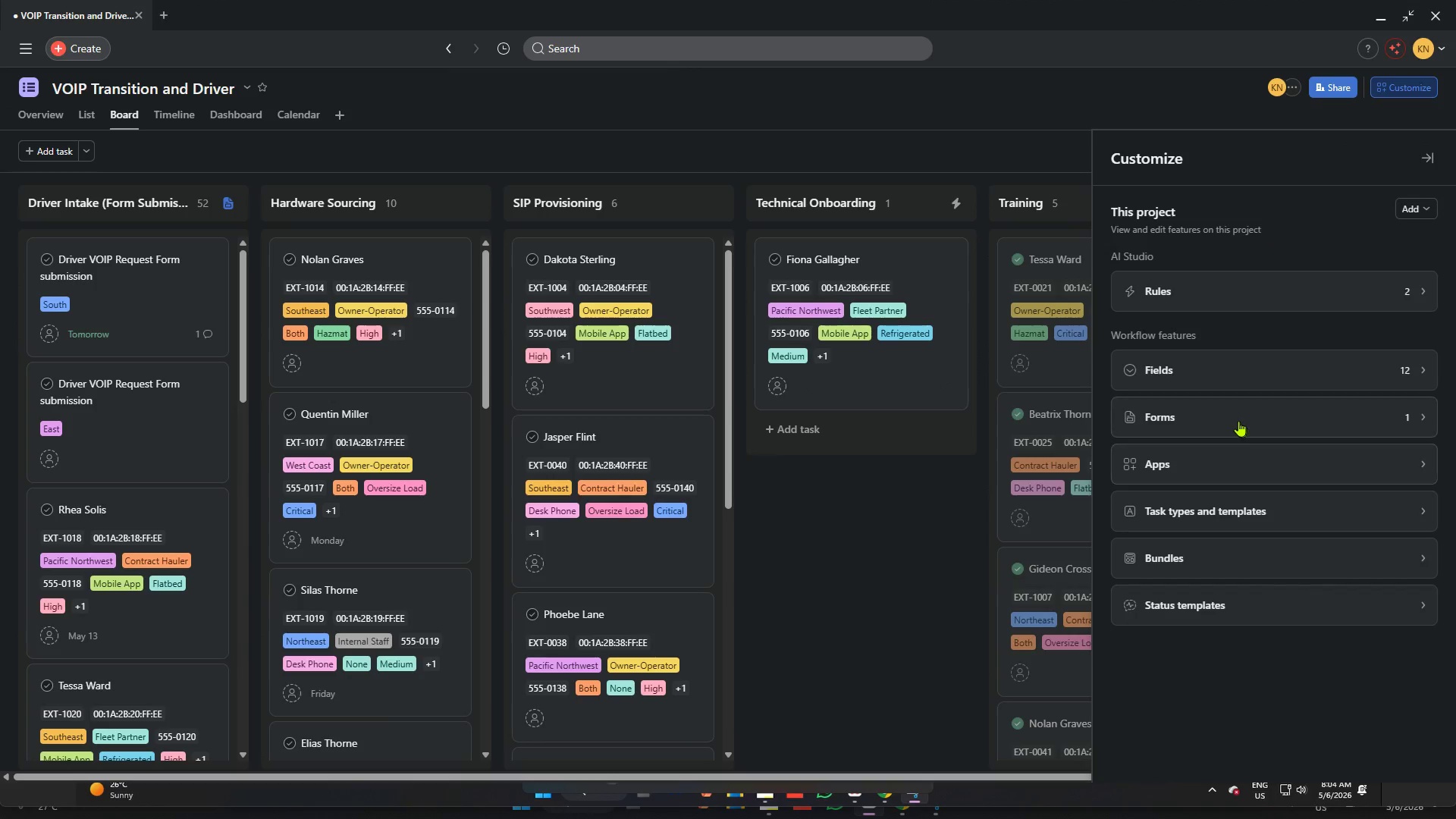 
left_click([1238, 416])
 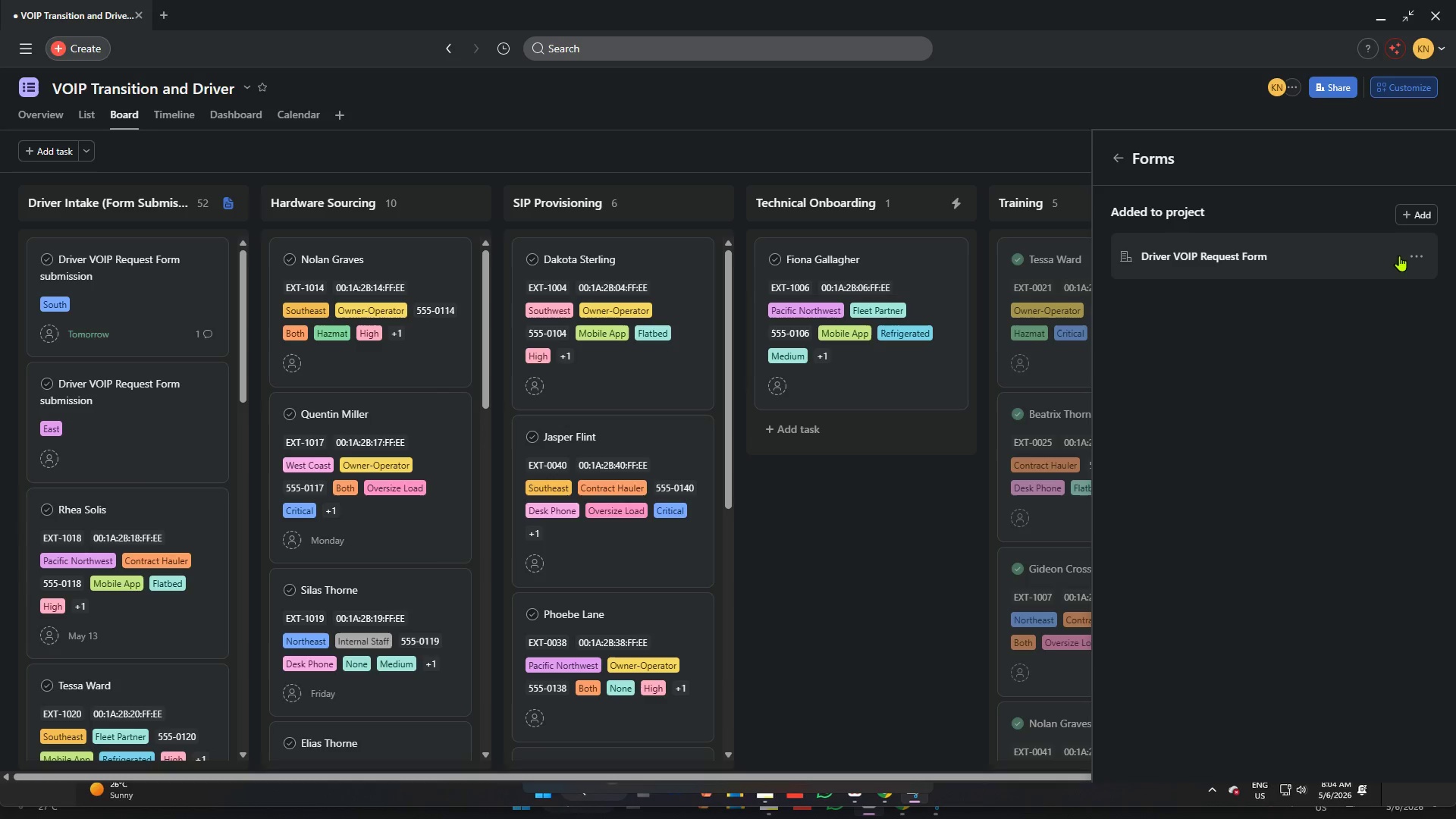 
left_click([1418, 254])
 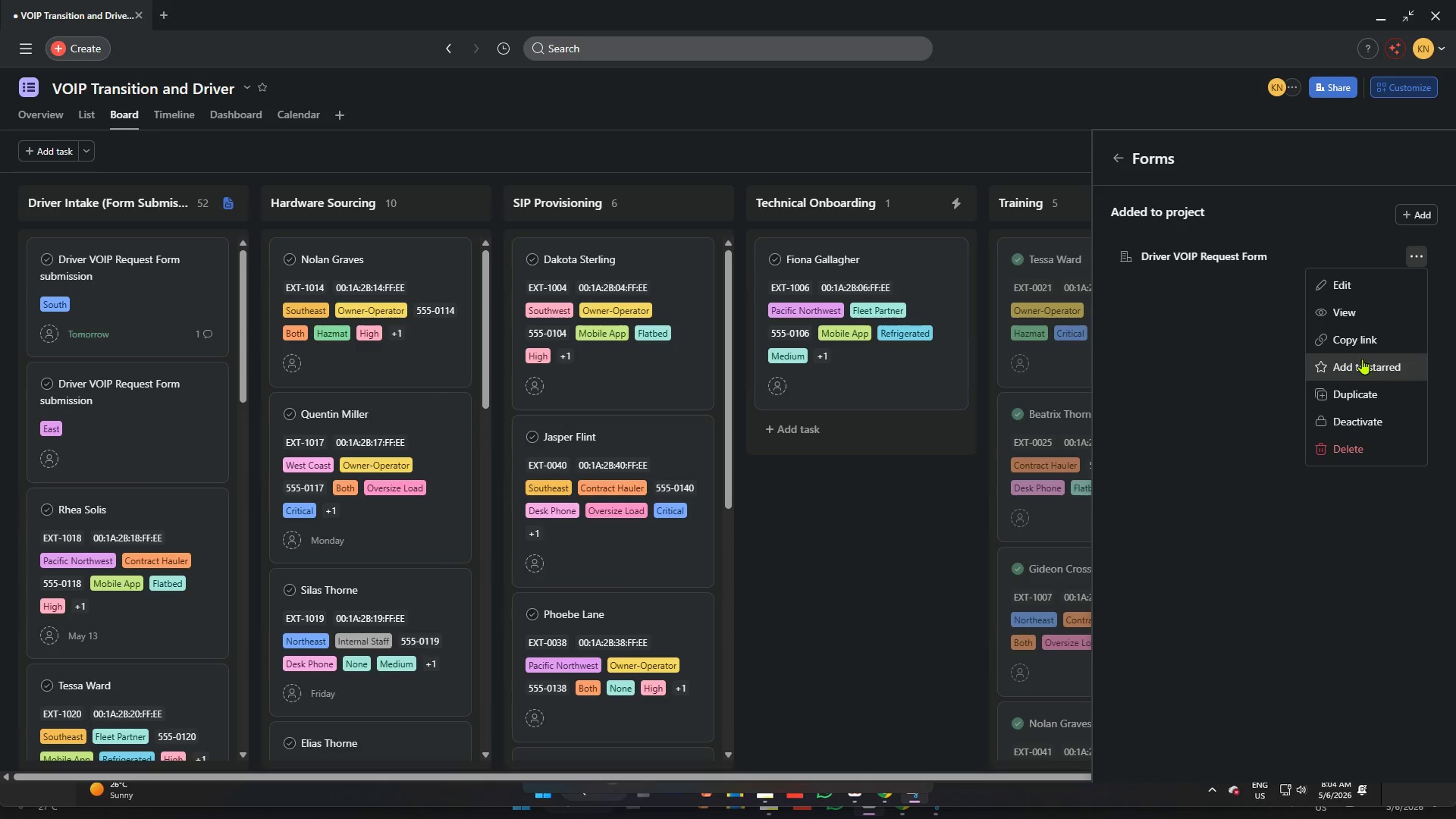 
left_click([1361, 340])
 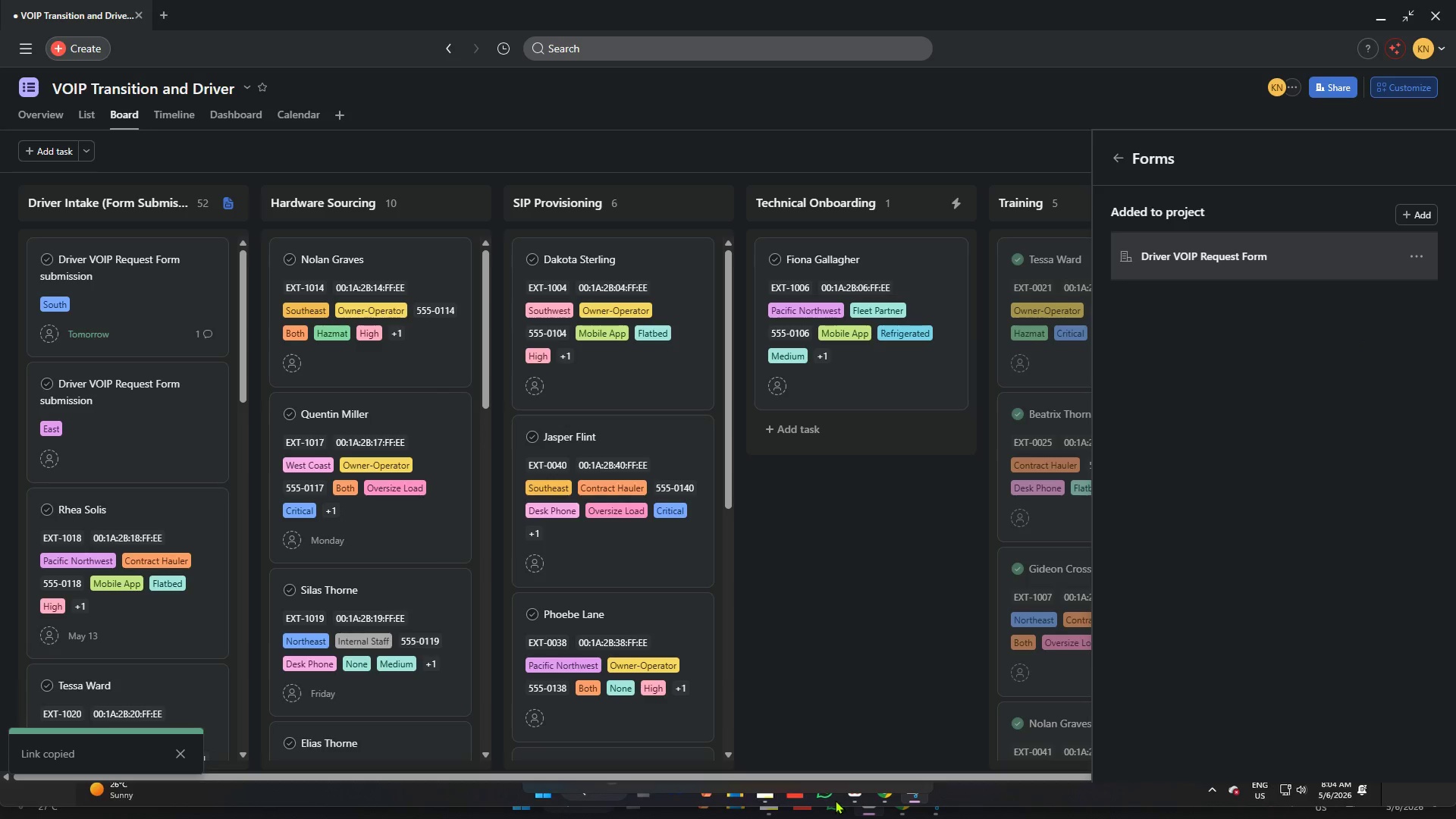 
key(Alt+Tab)
 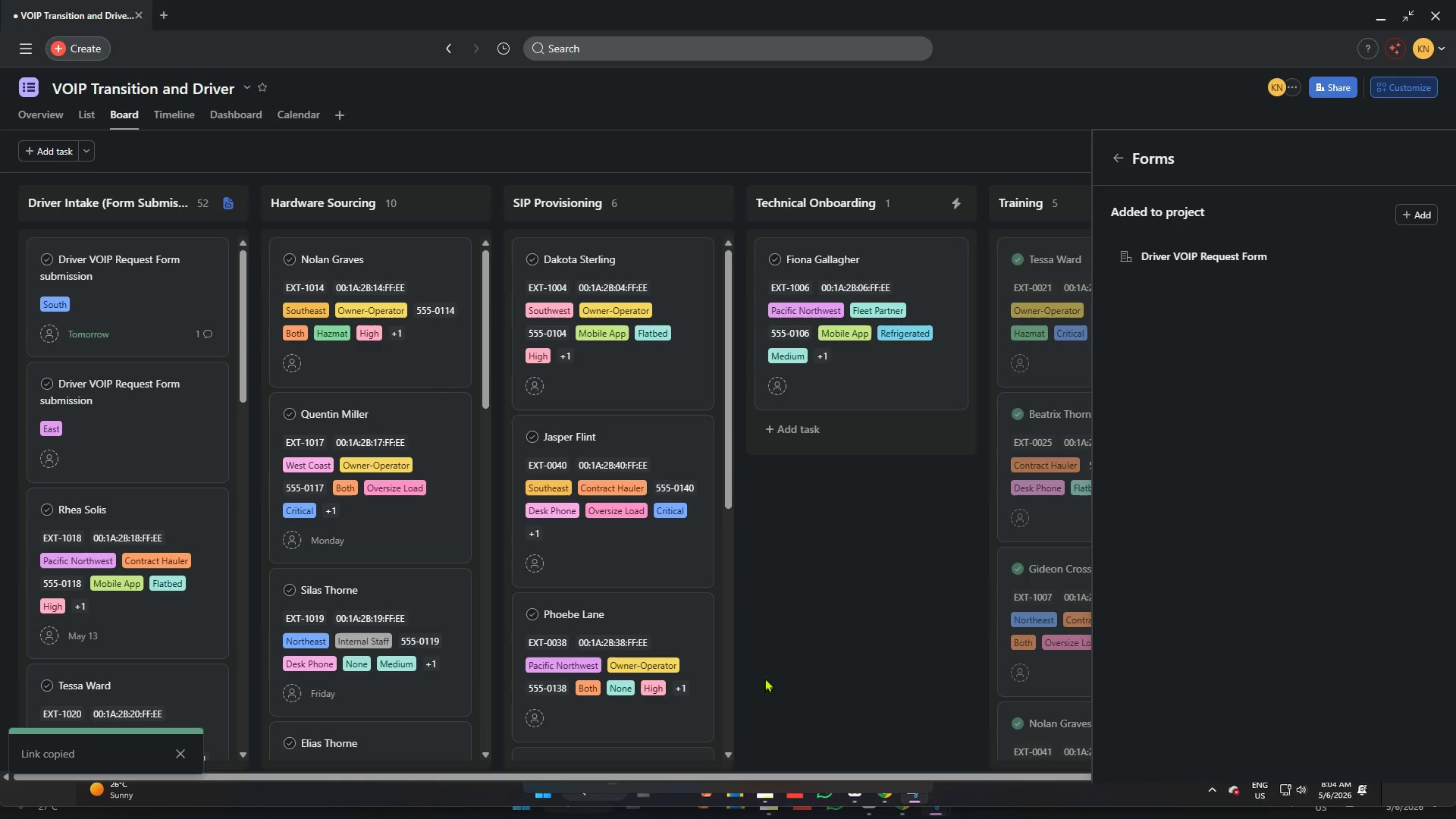 
key(Alt+Tab)
 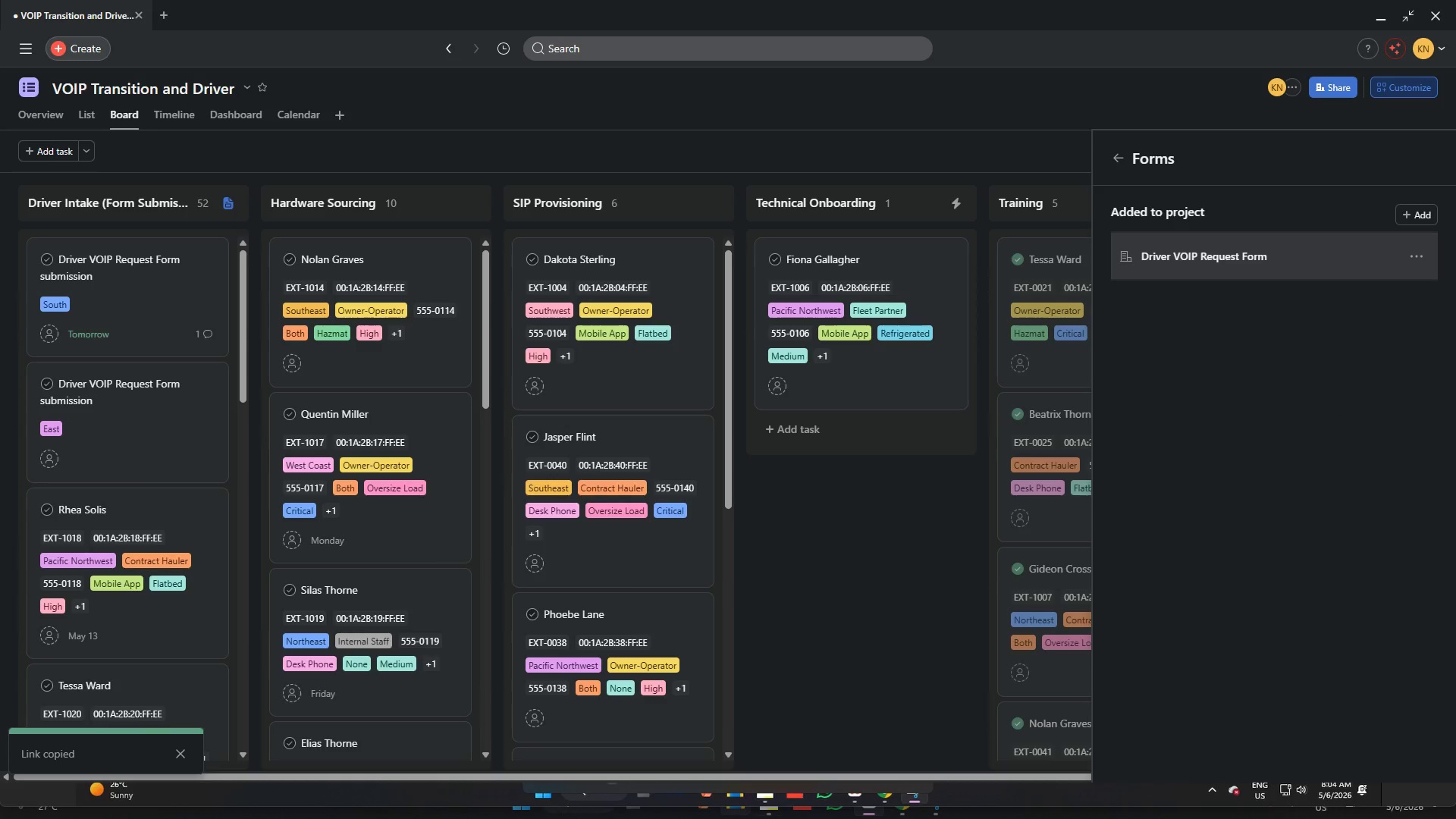 
left_click([883, 610])
 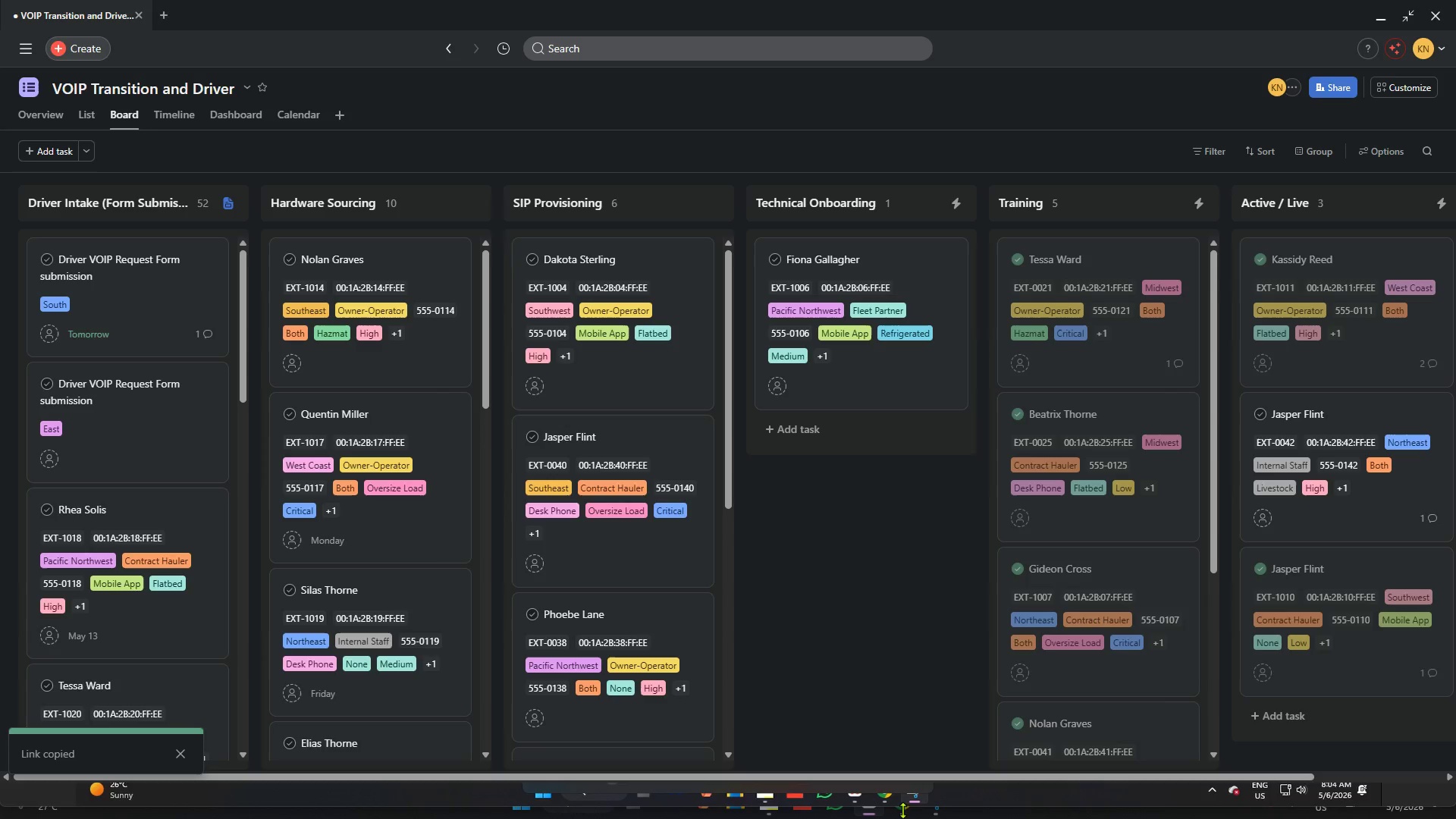 
wait(5.3)
 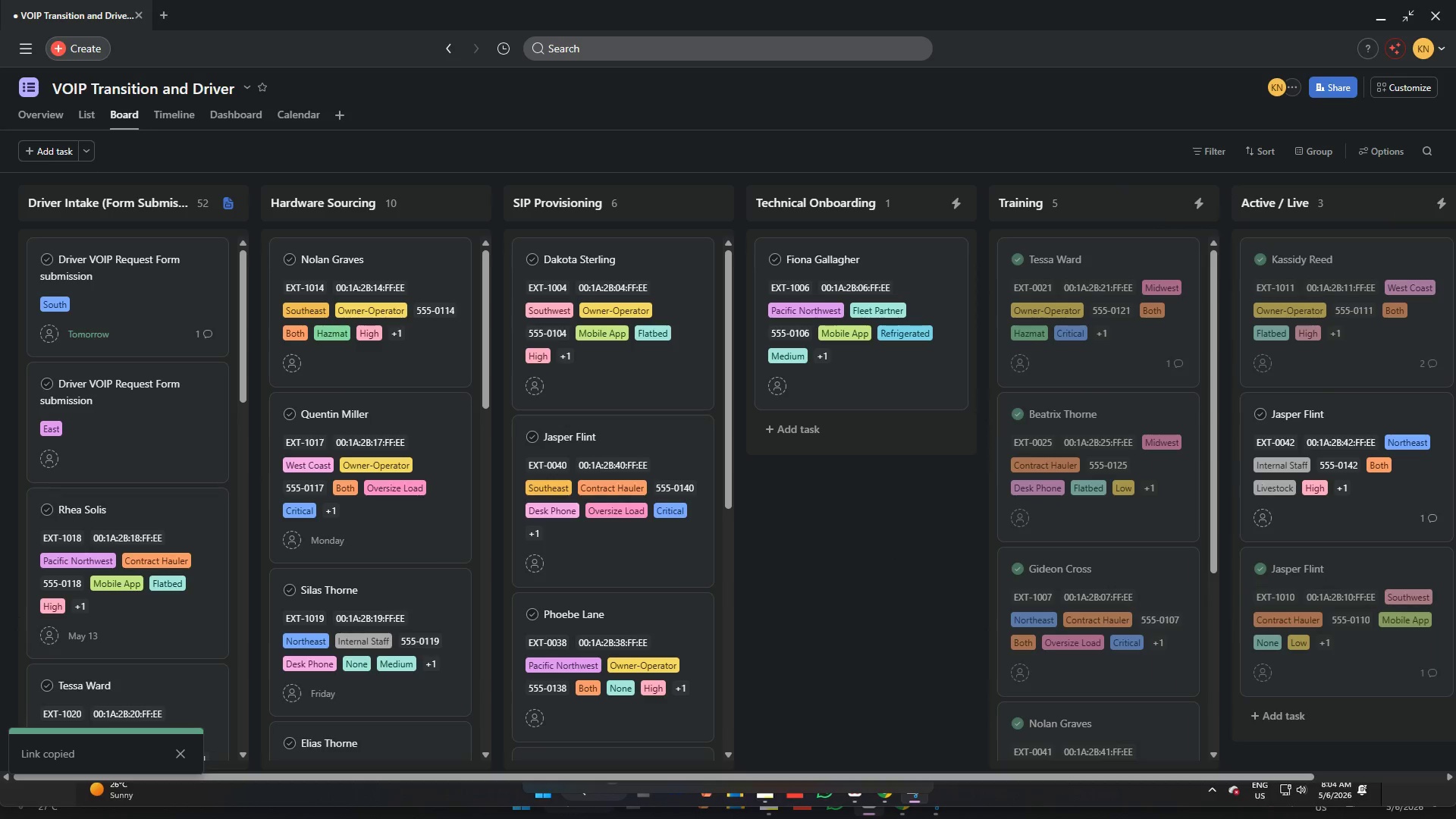 
left_click_drag(start_coordinate=[901, 808], to_coordinate=[901, 782])
 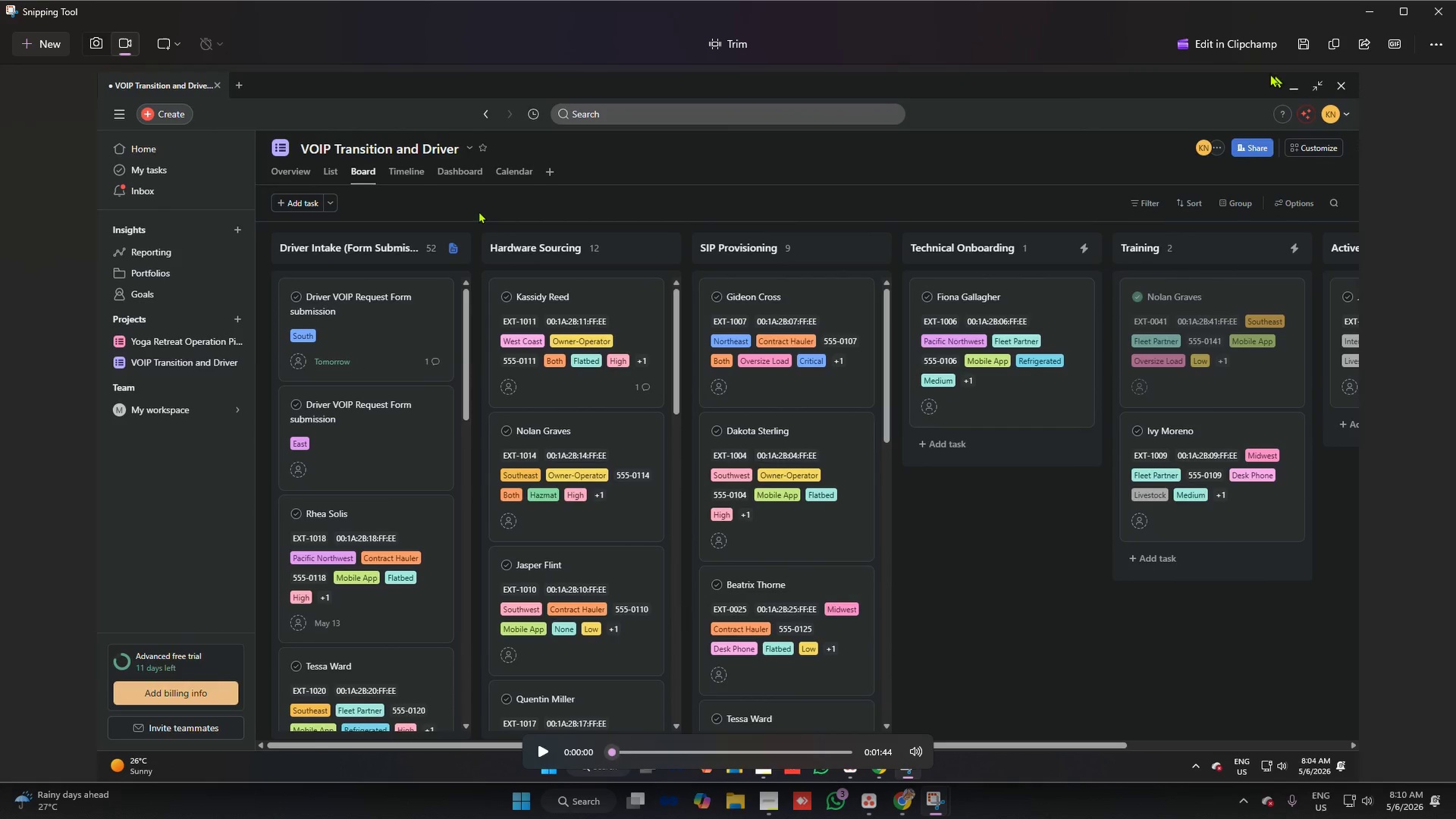 
wait(5.86)
 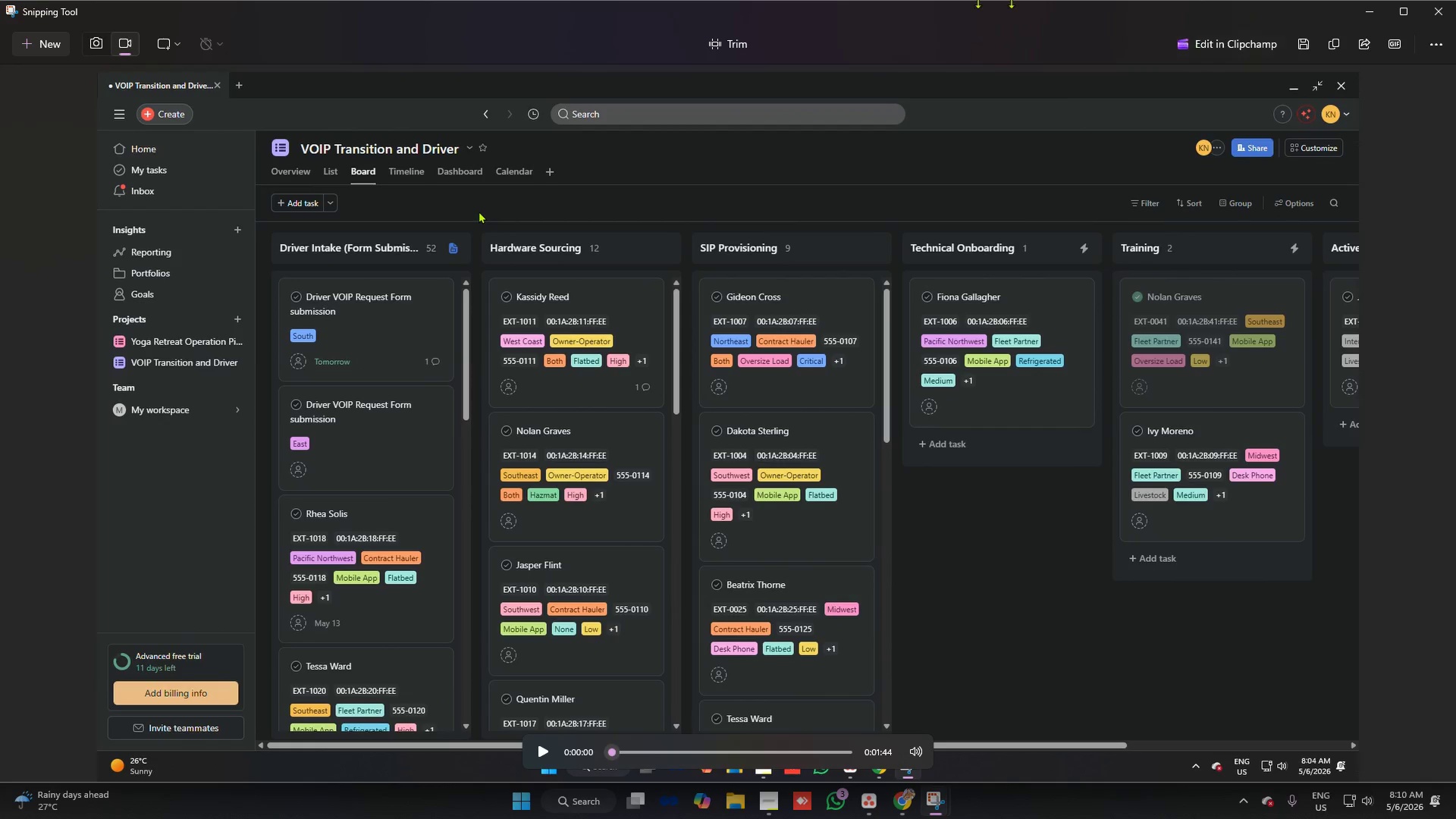 
left_click([808, 24])
 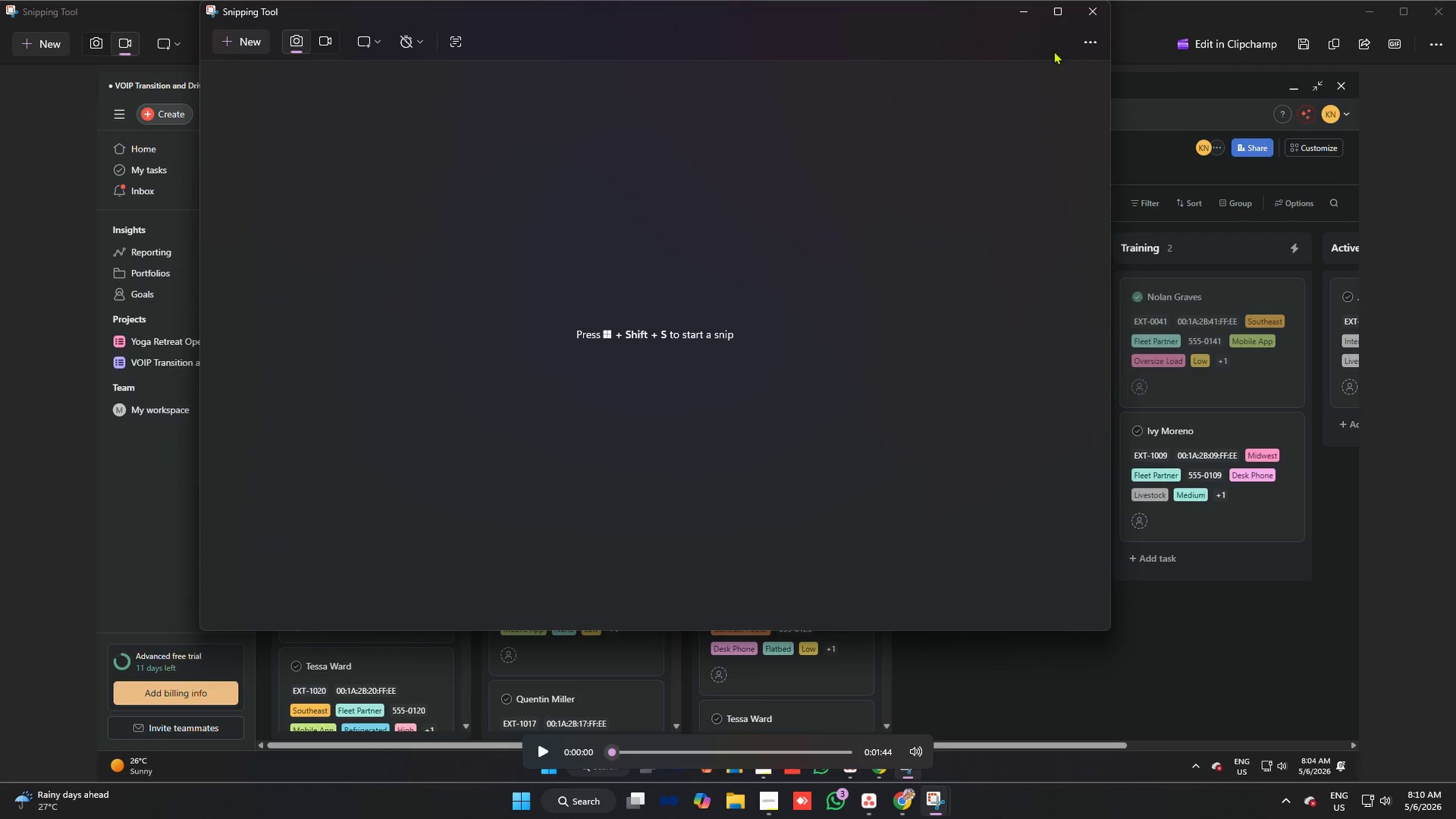 
left_click([1086, 20])
 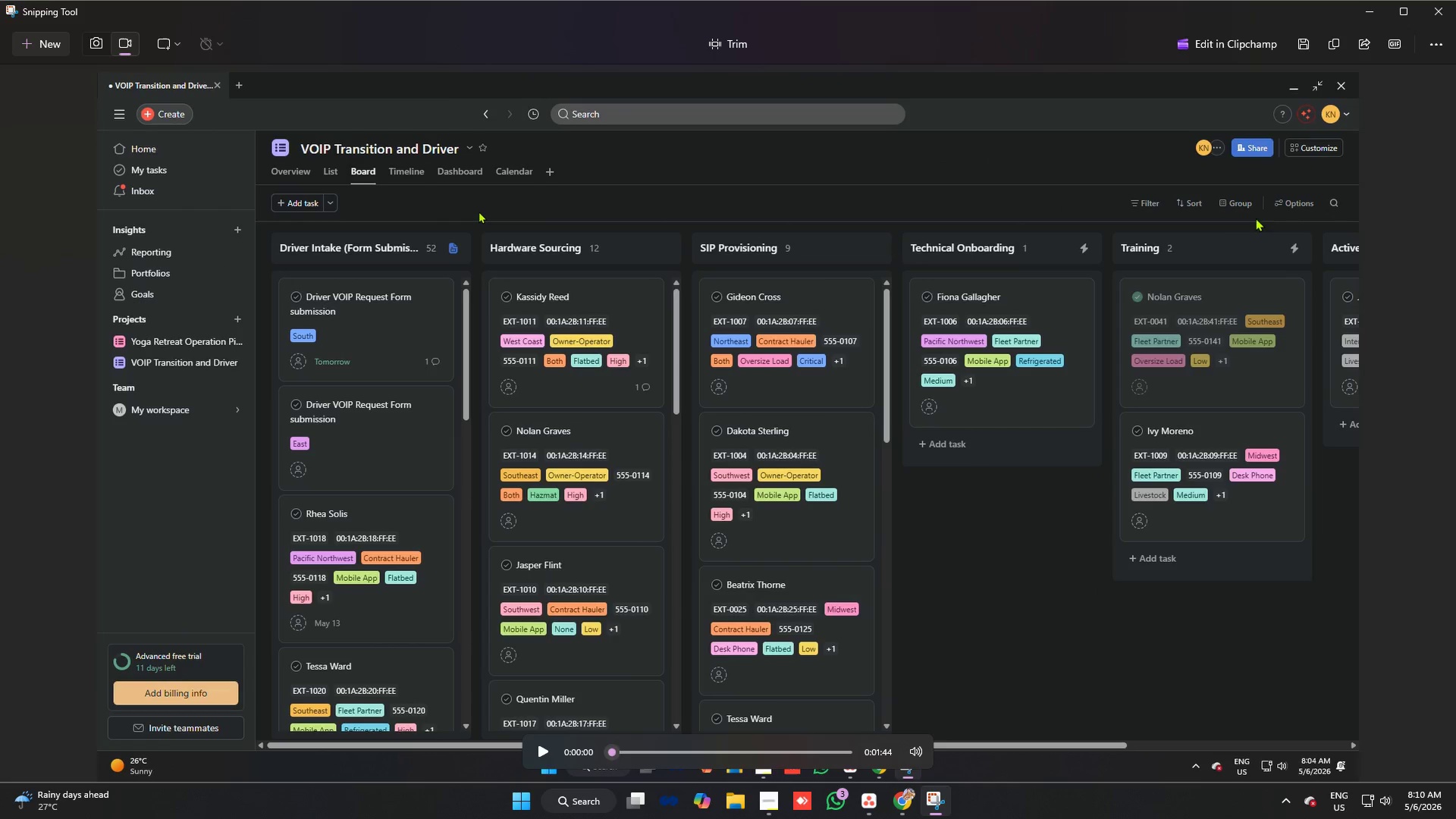 
left_click([964, 606])
 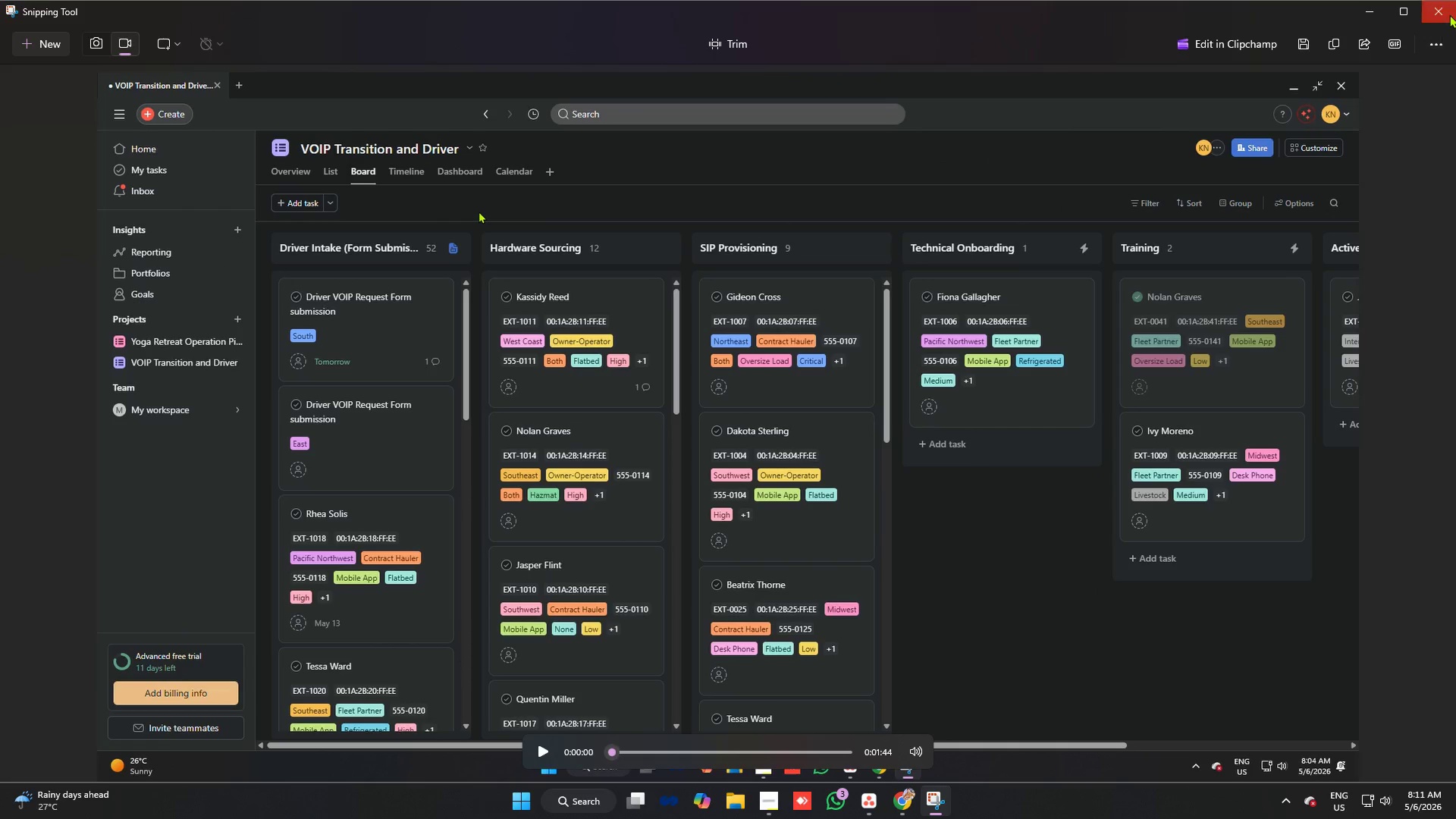 
left_click([1360, 11])
 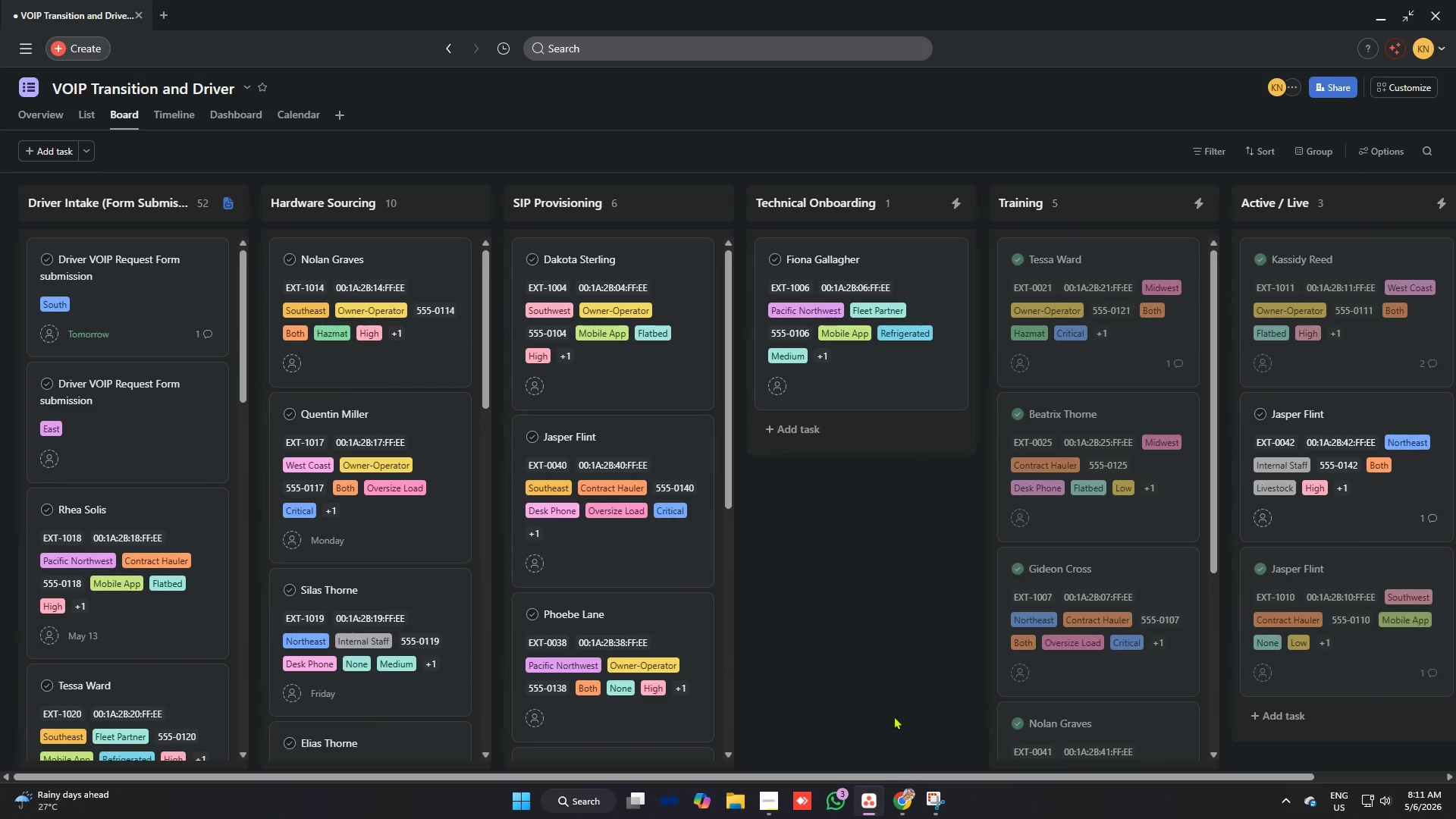 
left_click([881, 602])
 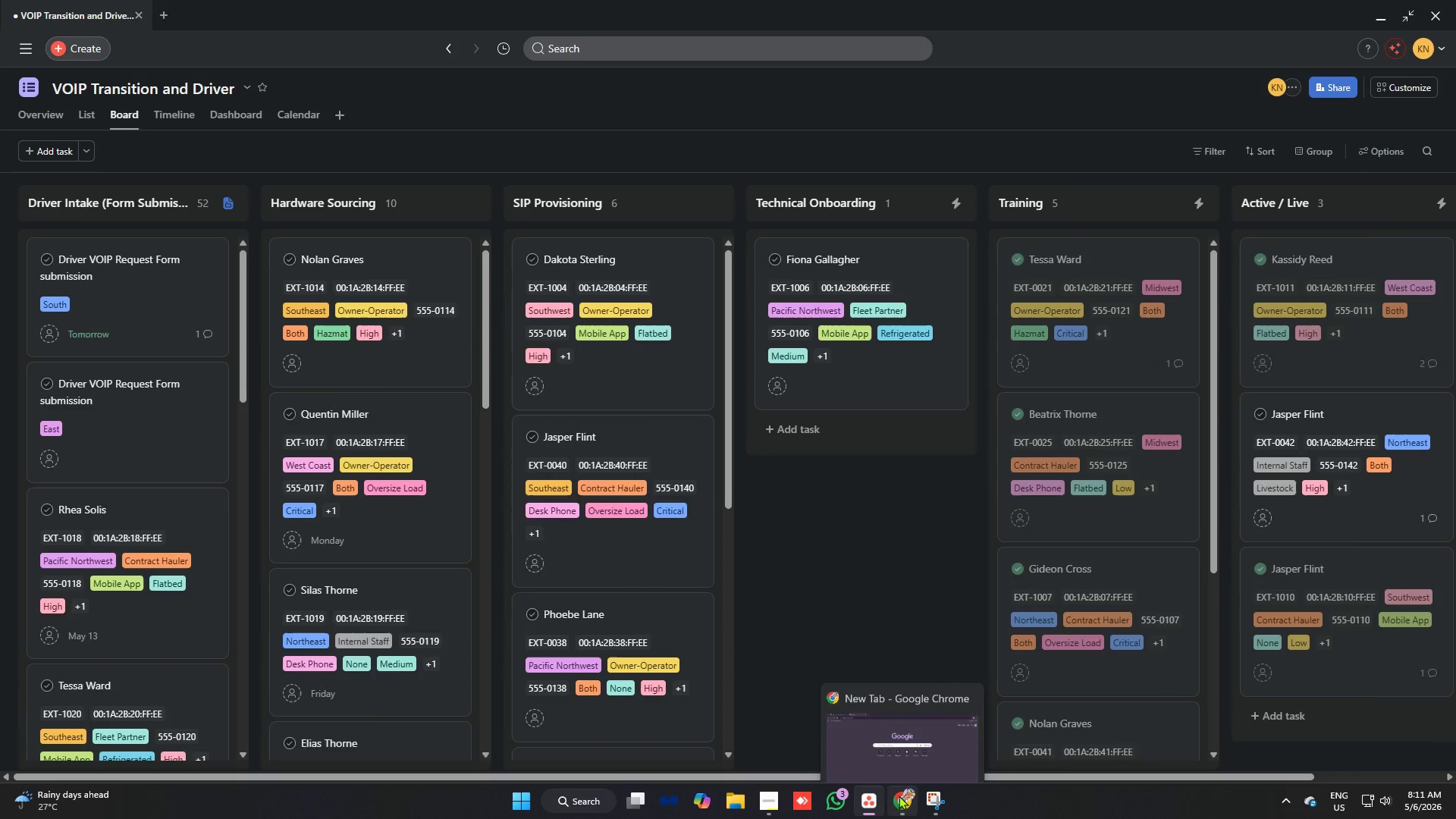 
key(Alt+AltLeft)
 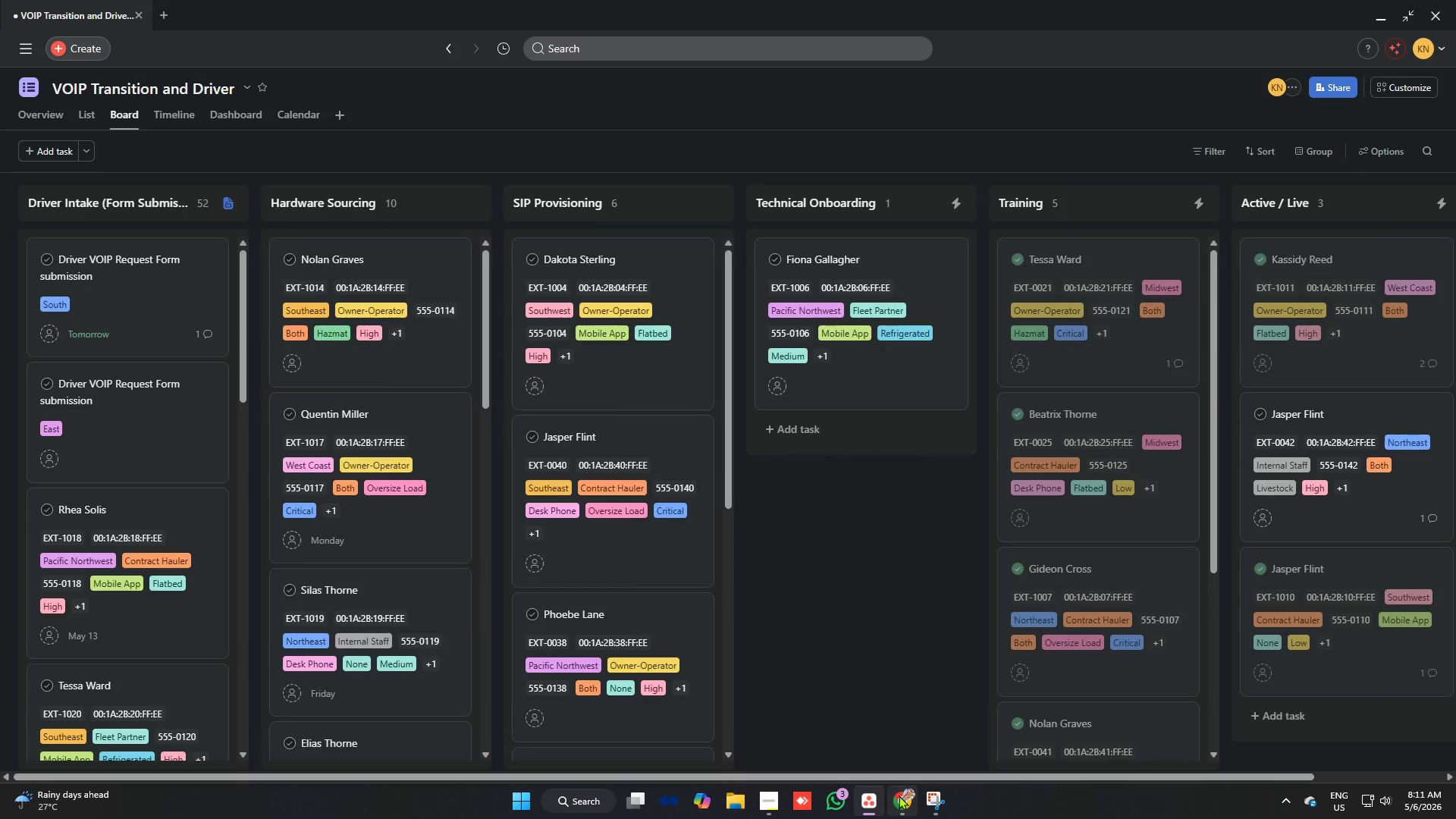 
key(Alt+Tab)
 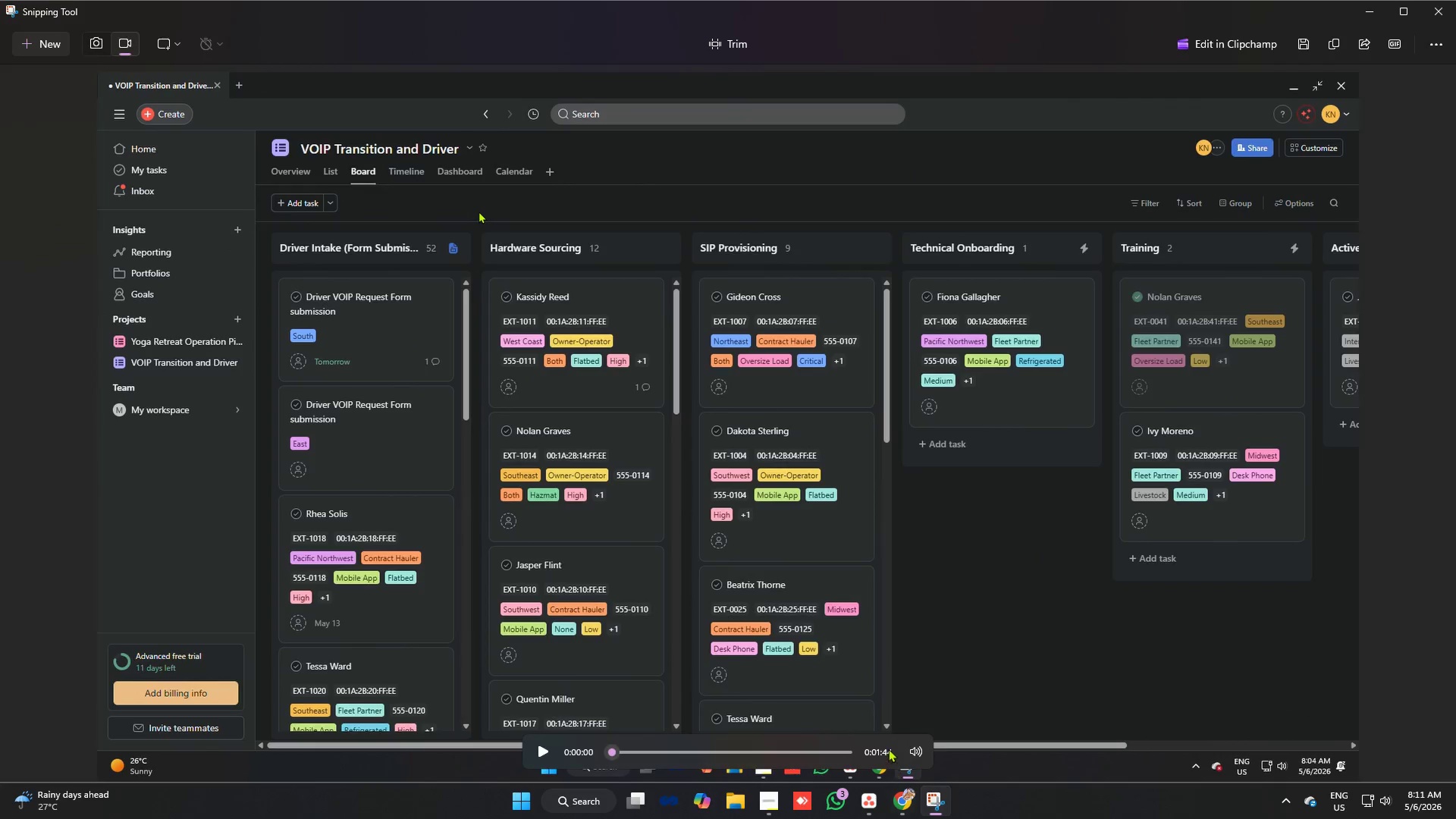 
key(Alt+AltLeft)
 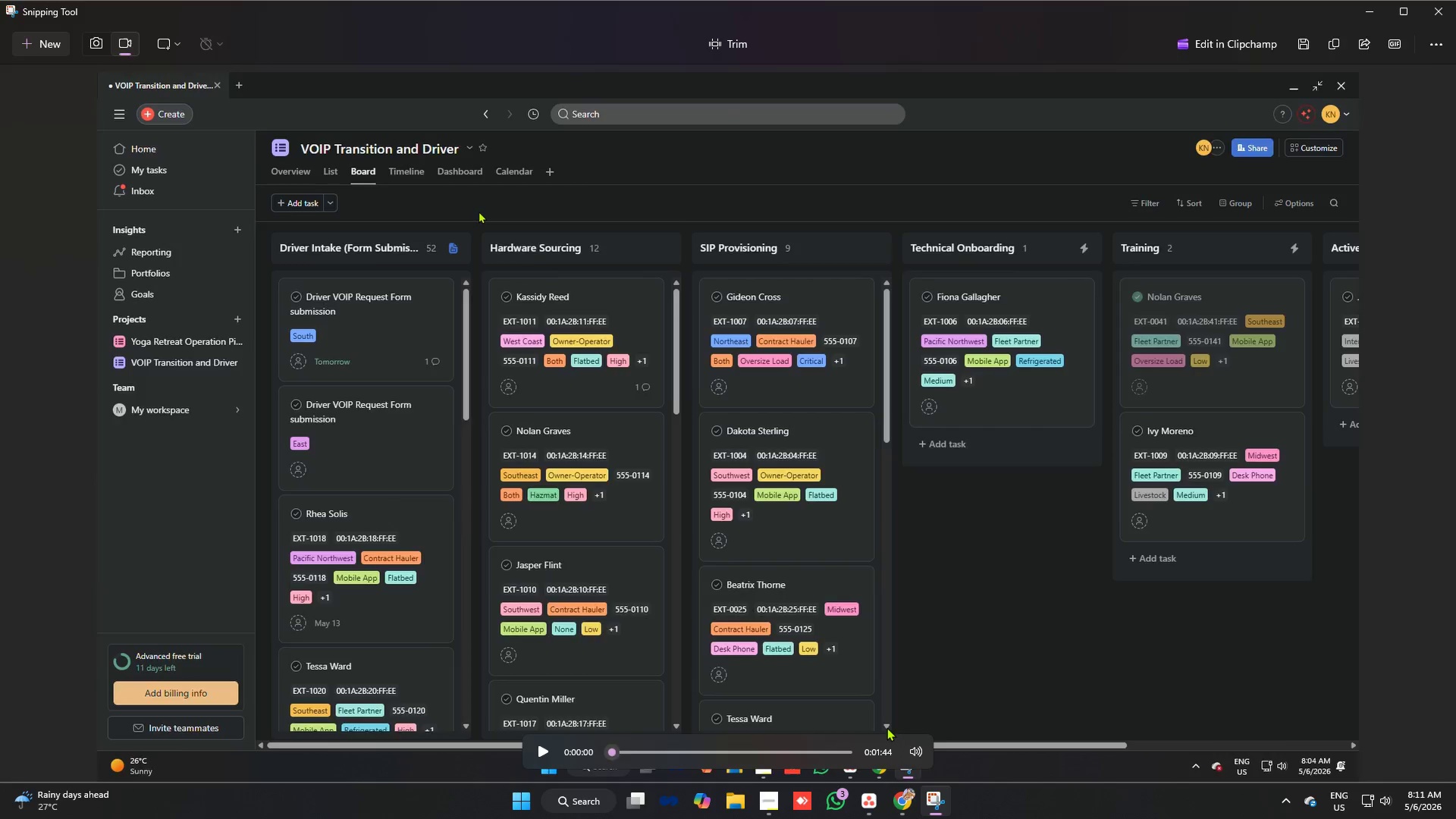 
key(Alt+Tab)
 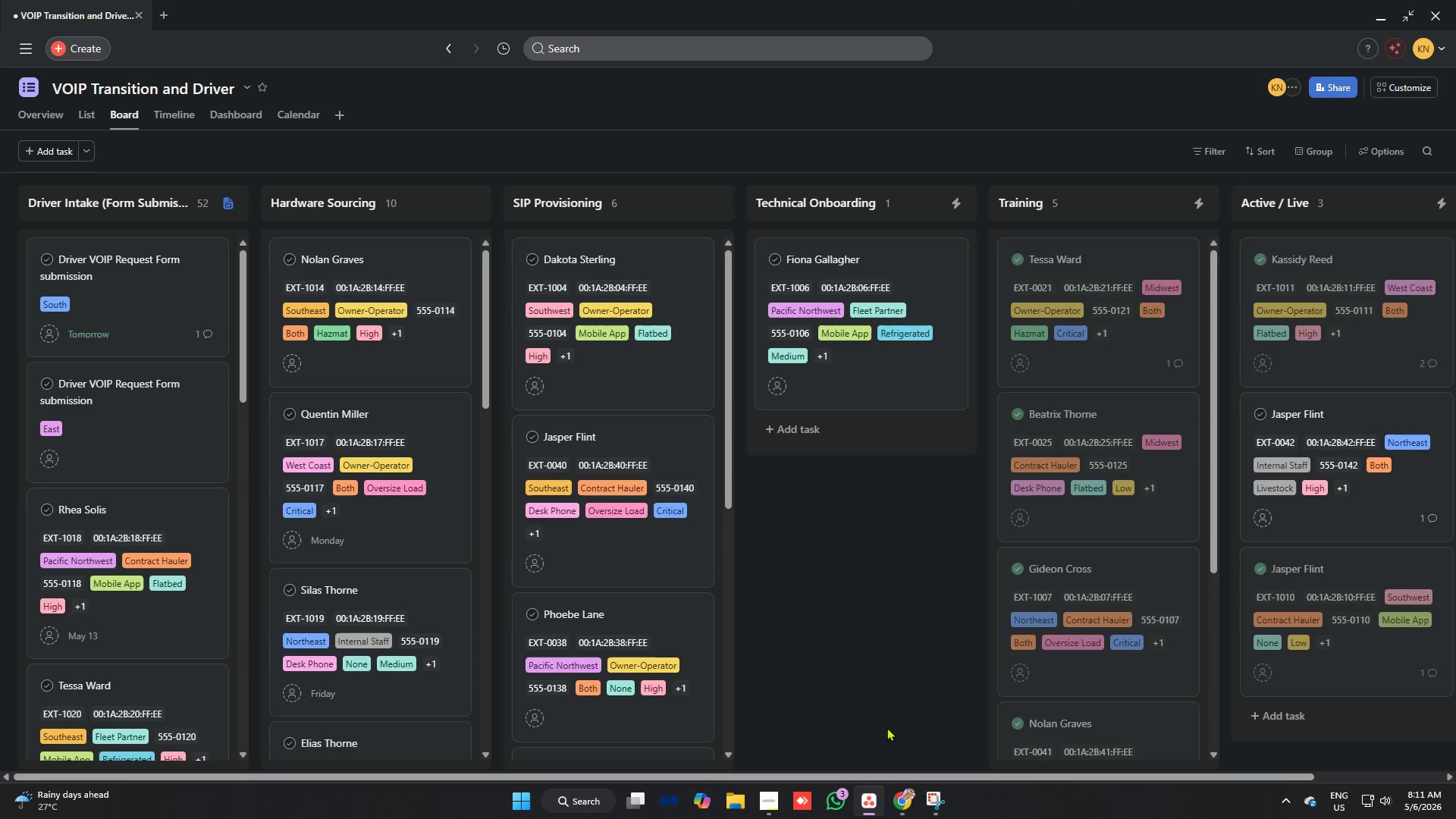 
key(Alt+AltLeft)
 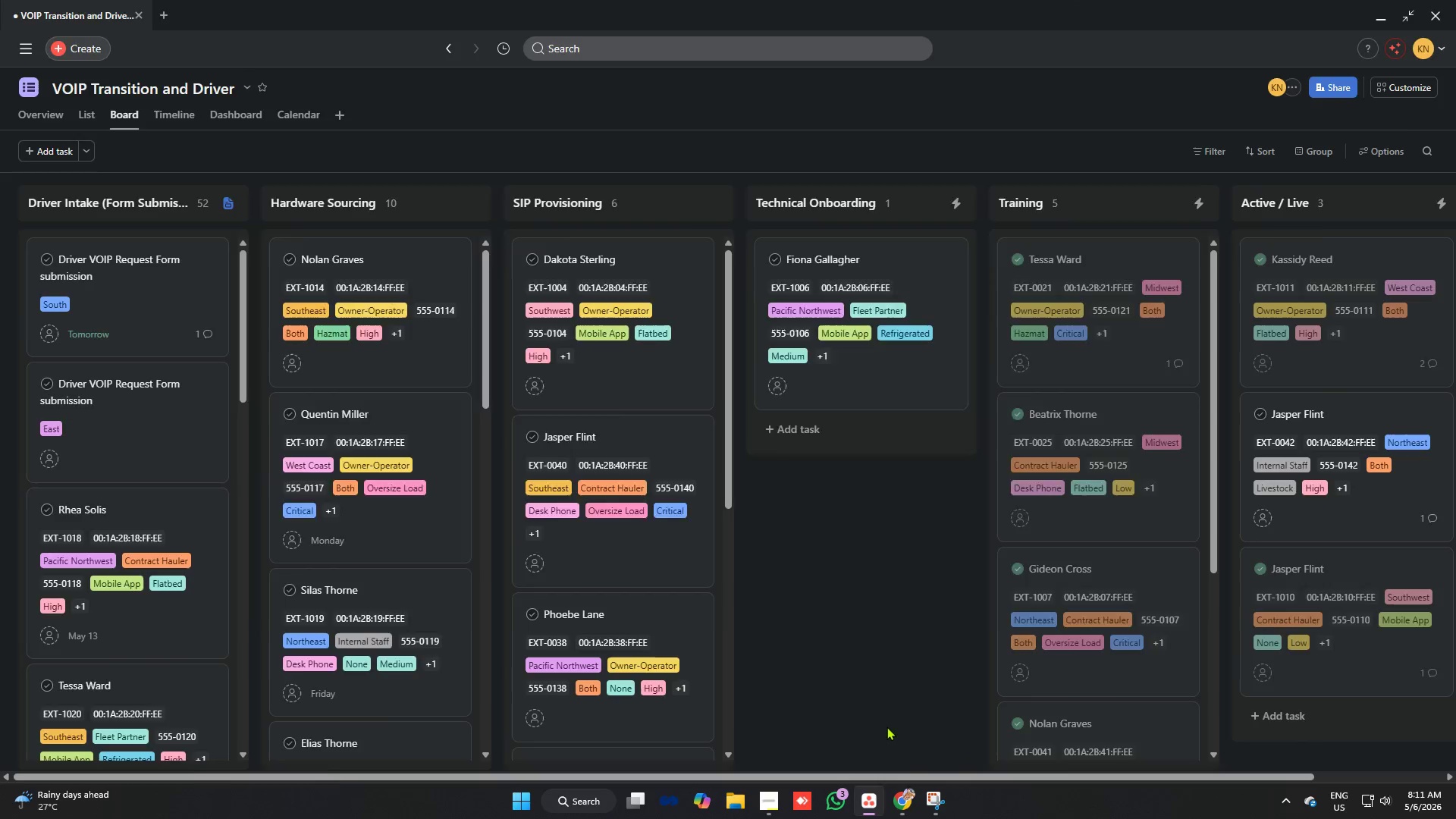 
key(Alt+Tab)
 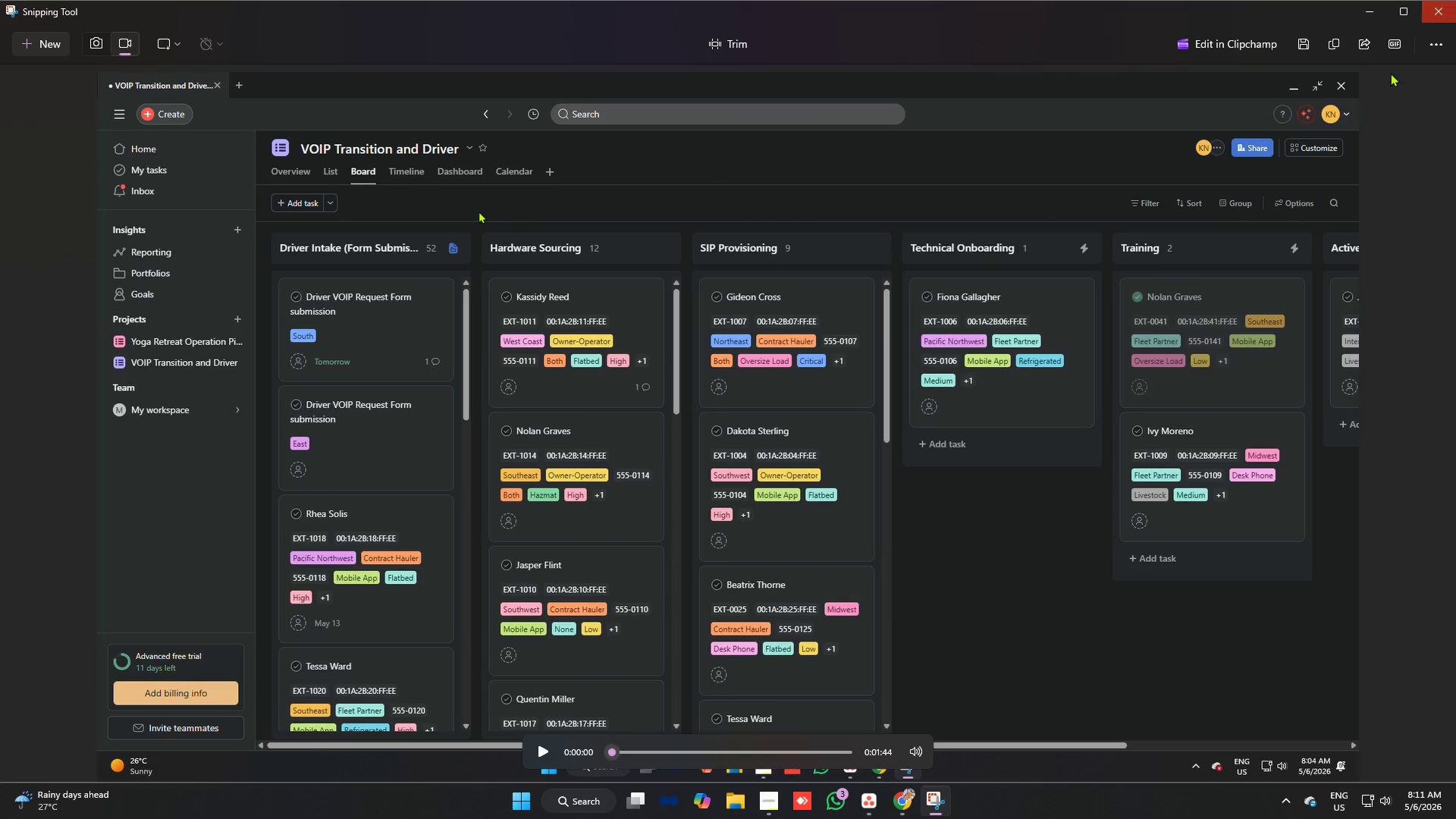 
left_click([970, 509])
 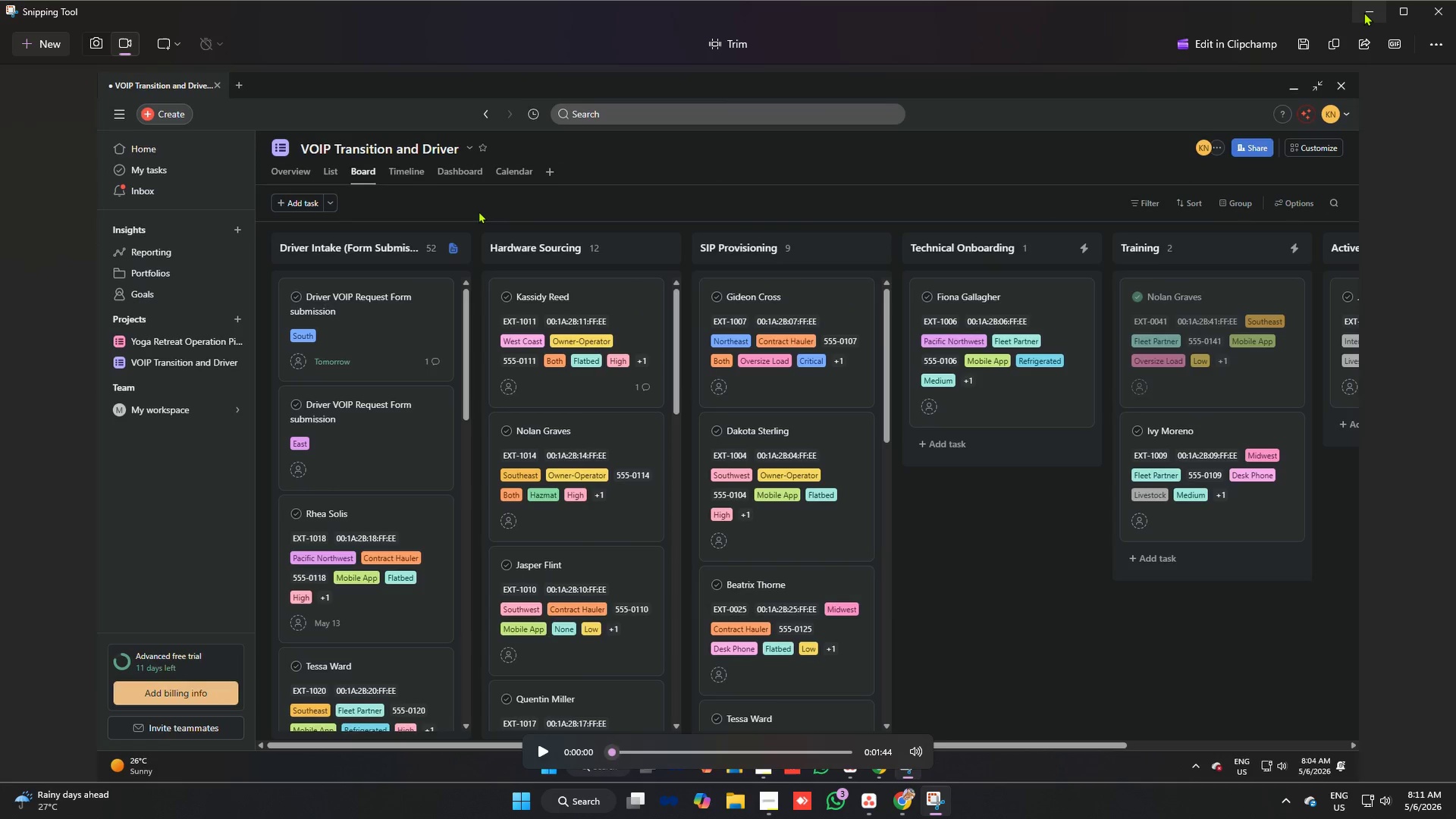 
left_click([1364, 12])
 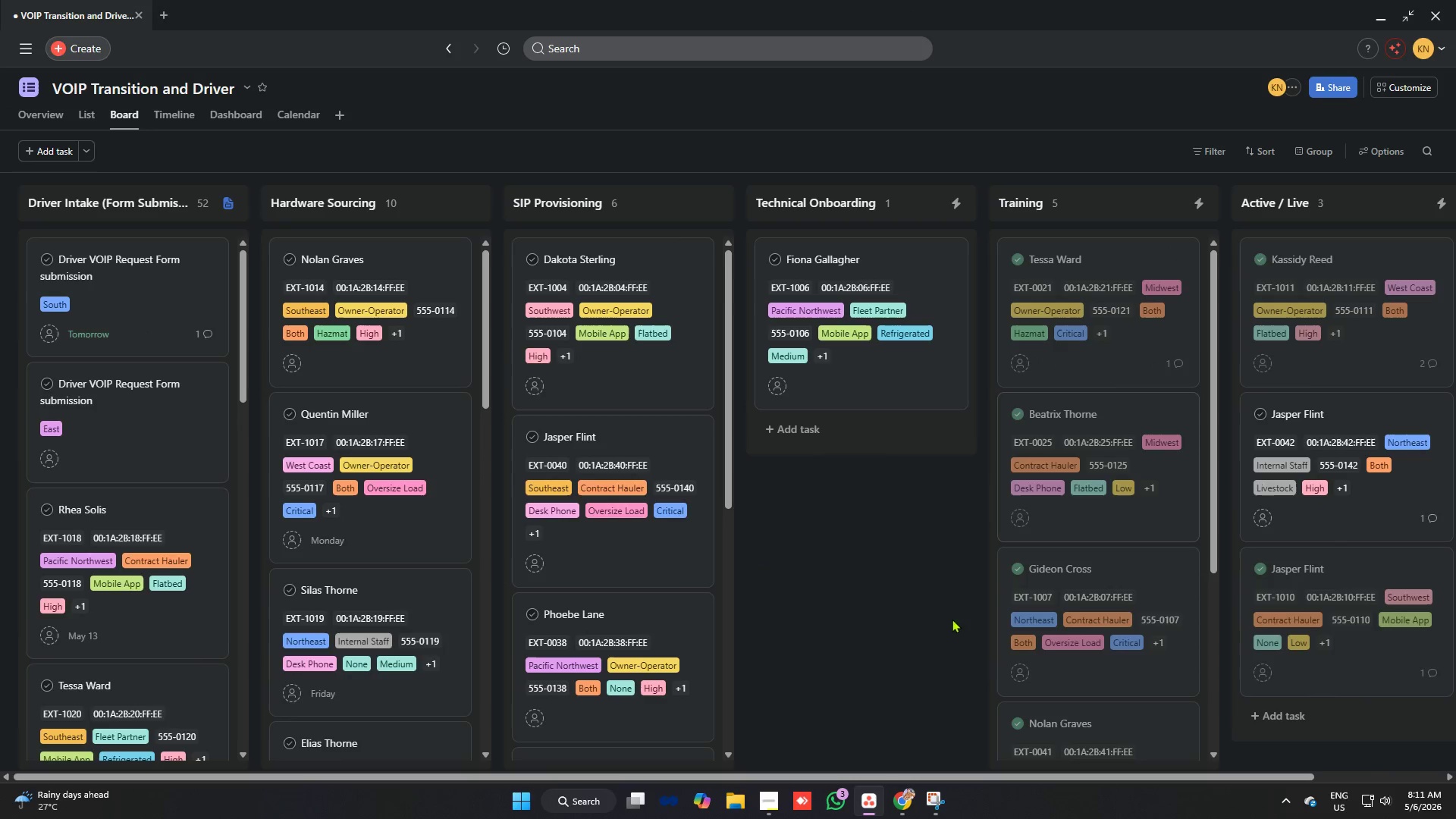 
left_click([933, 630])
 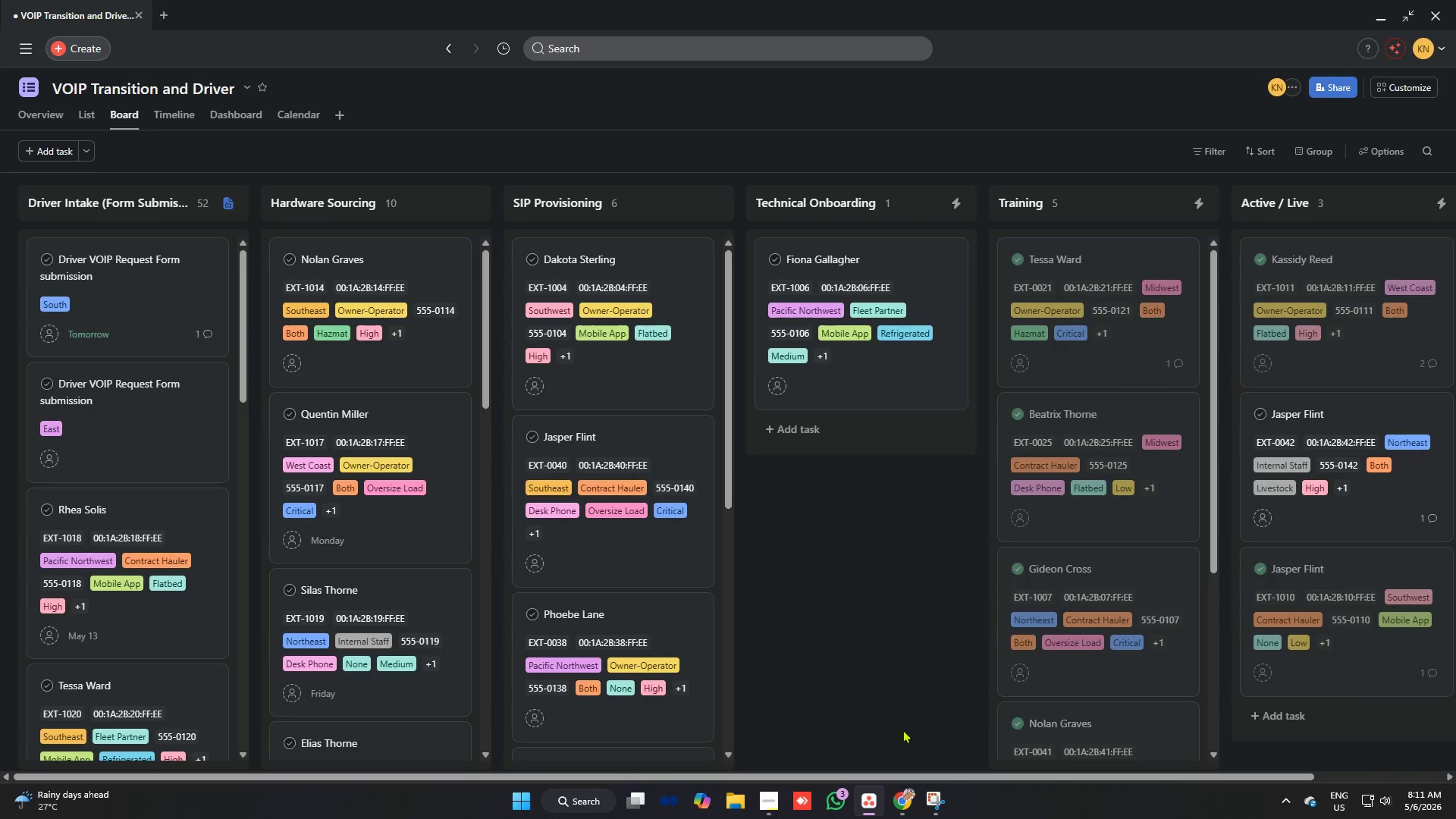 
mouse_move([903, 774])
 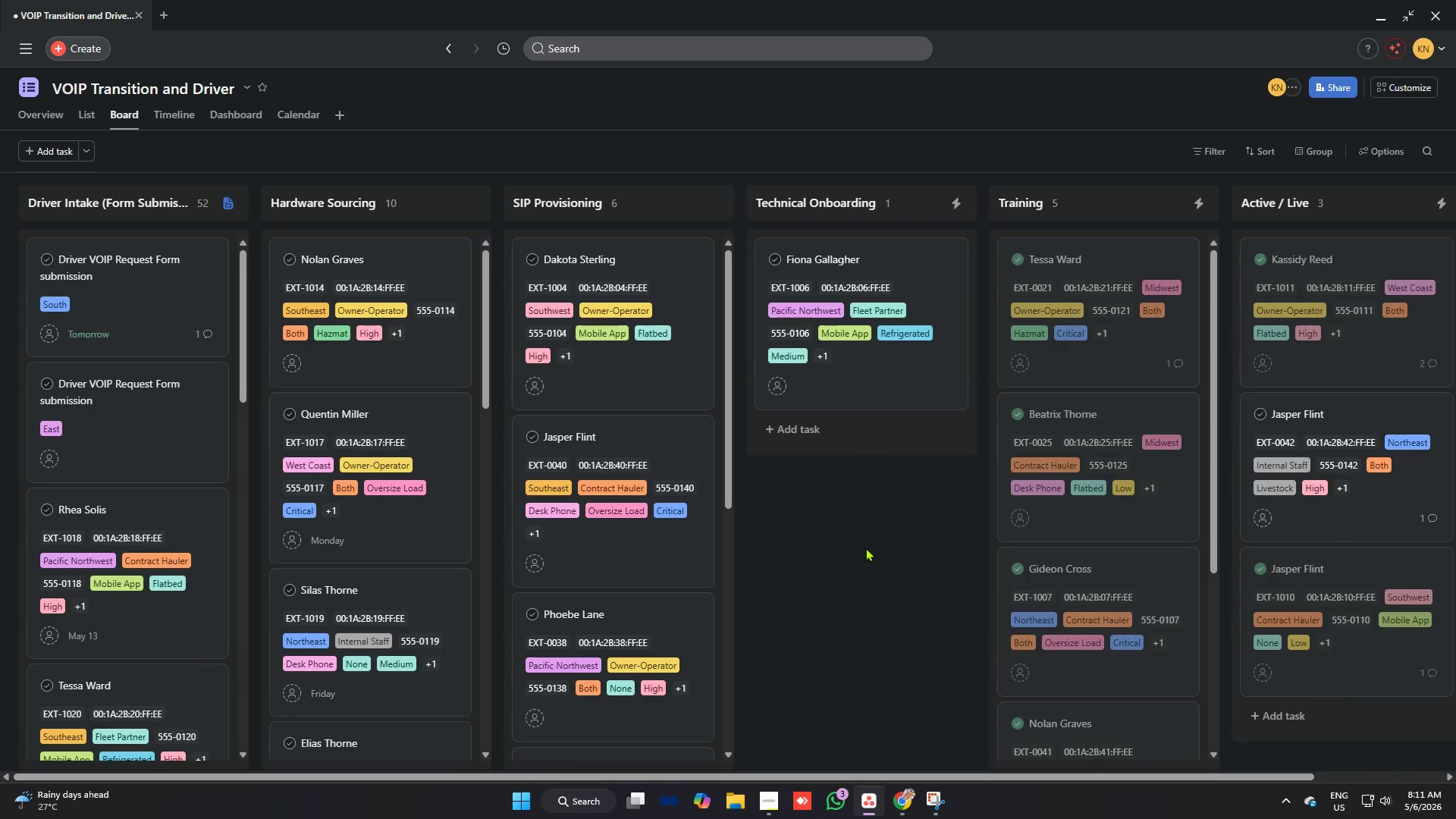 
left_click([865, 548])
 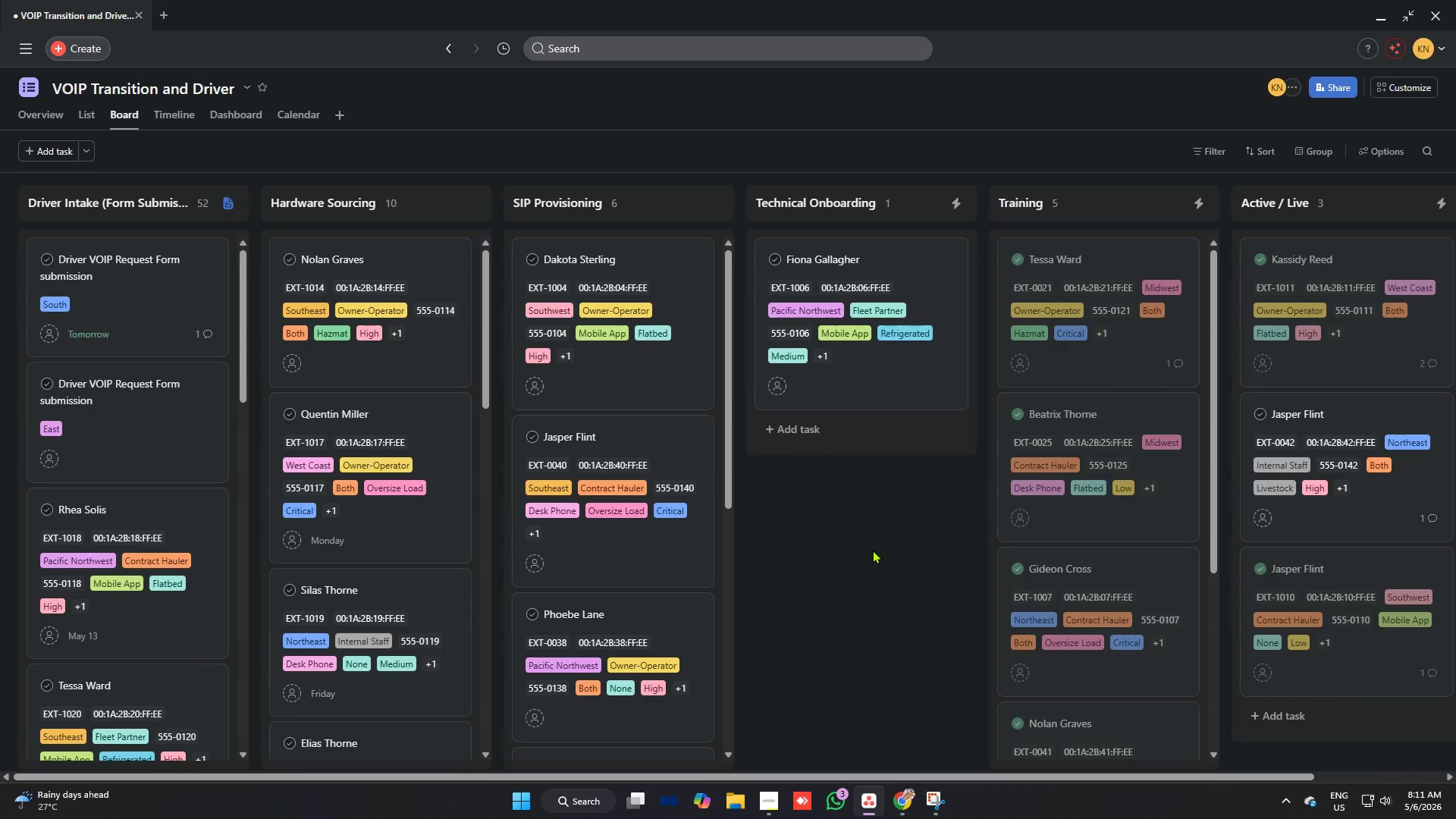 
key(Meta+Shift+S)
 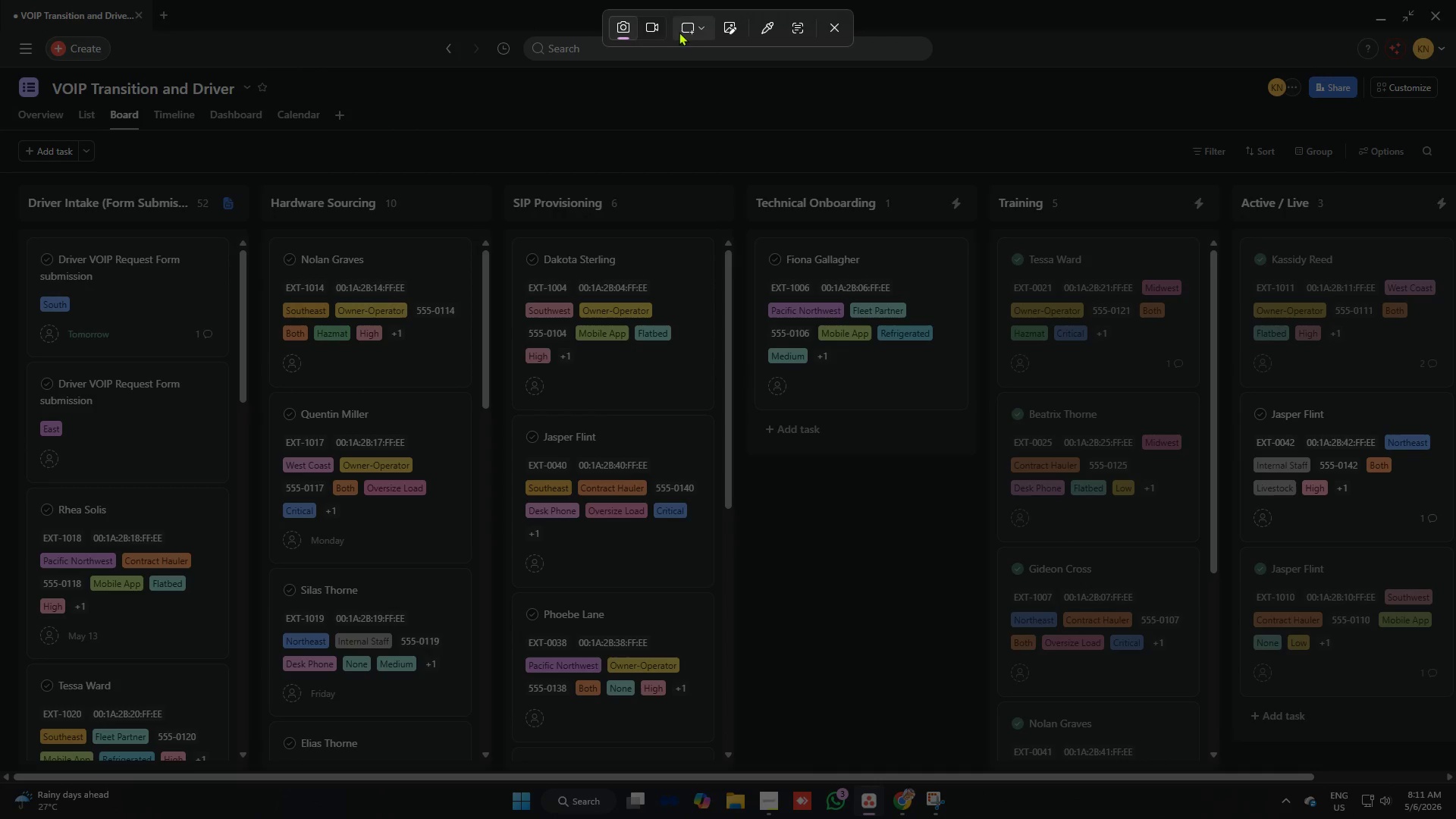 
left_click([654, 27])
 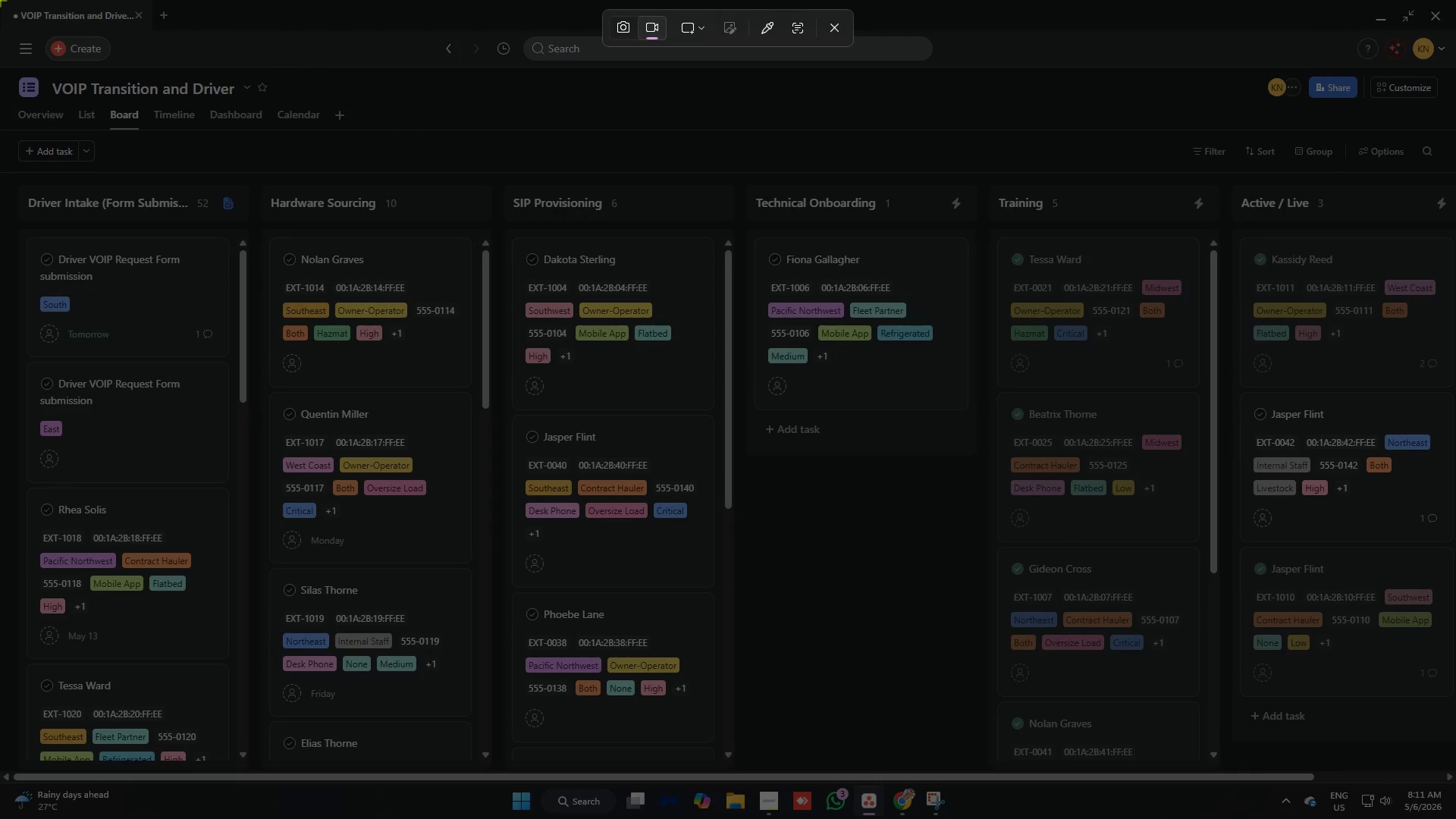 
left_click_drag(start_coordinate=[0, 0], to_coordinate=[1455, 818])
 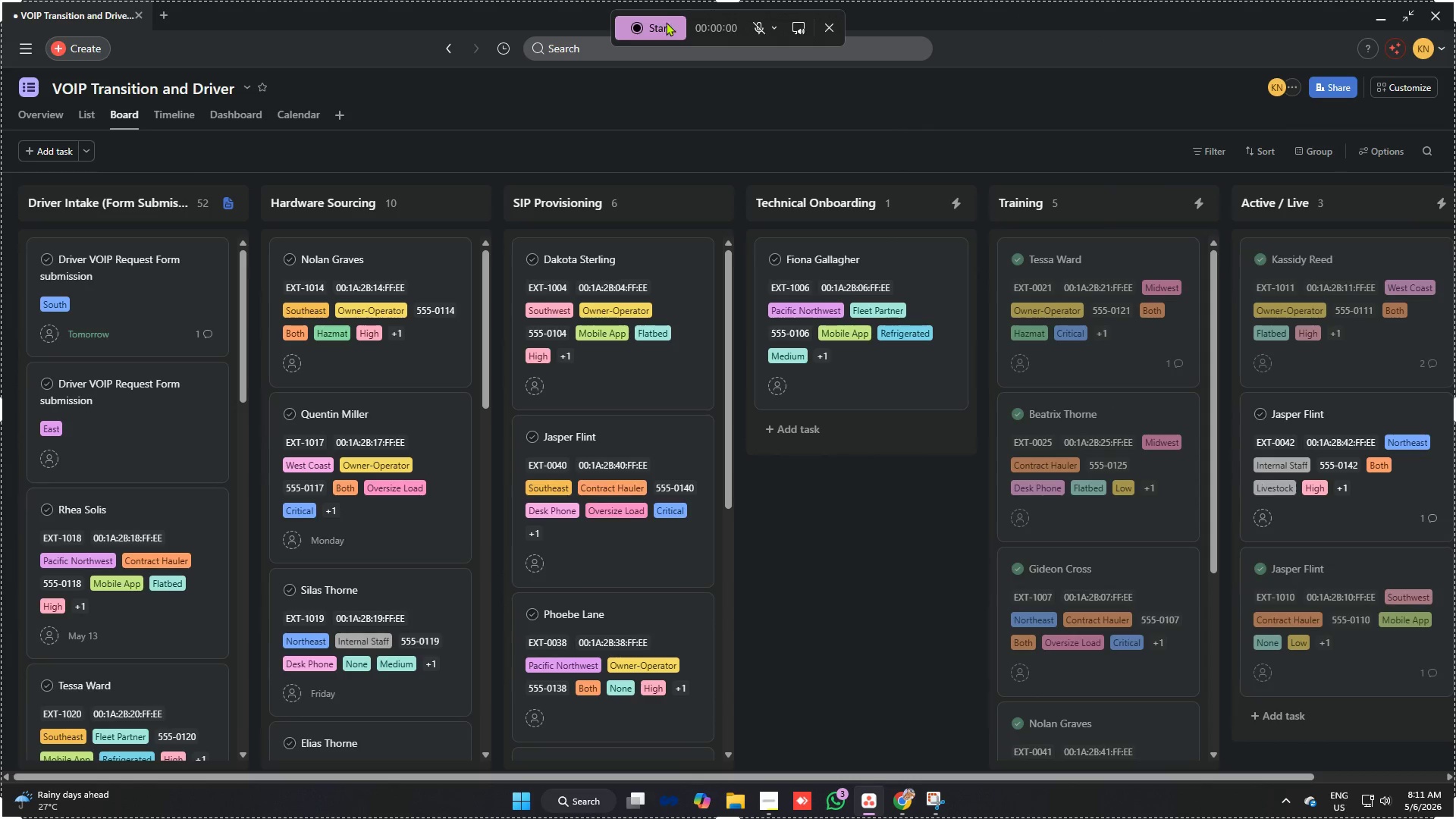 
left_click([657, 21])
 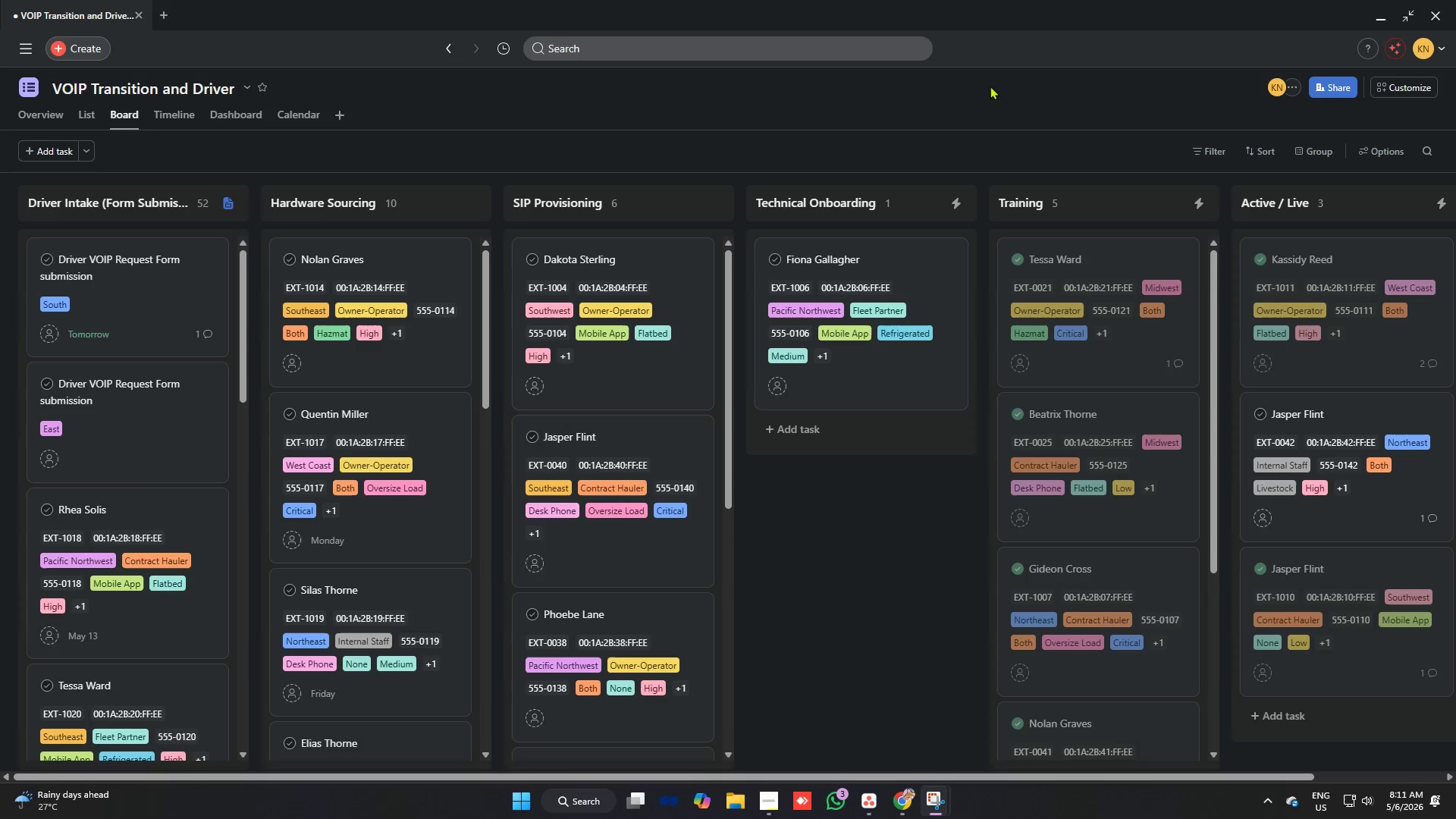 
left_click([1403, 80])
 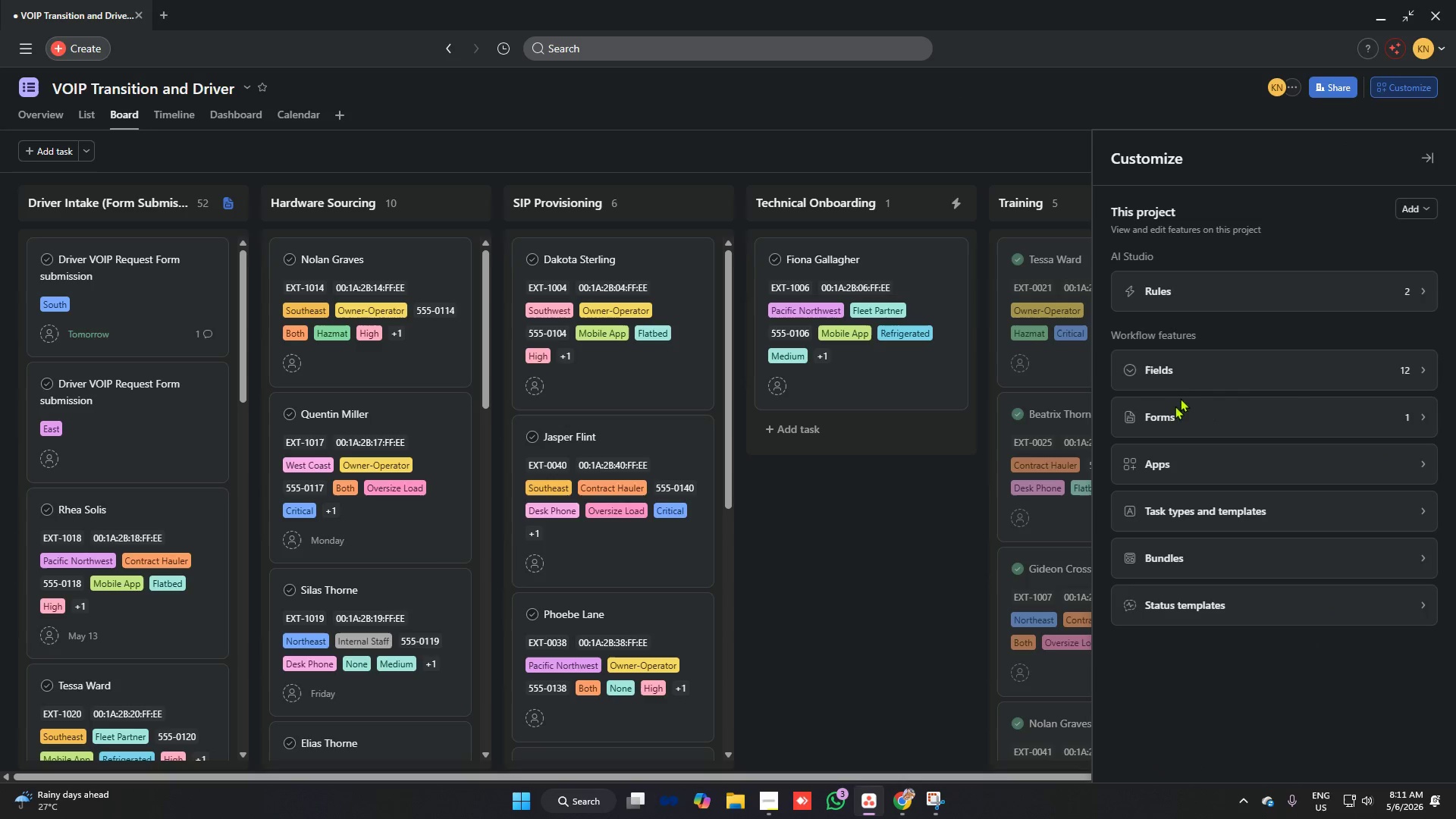 
left_click([1171, 416])
 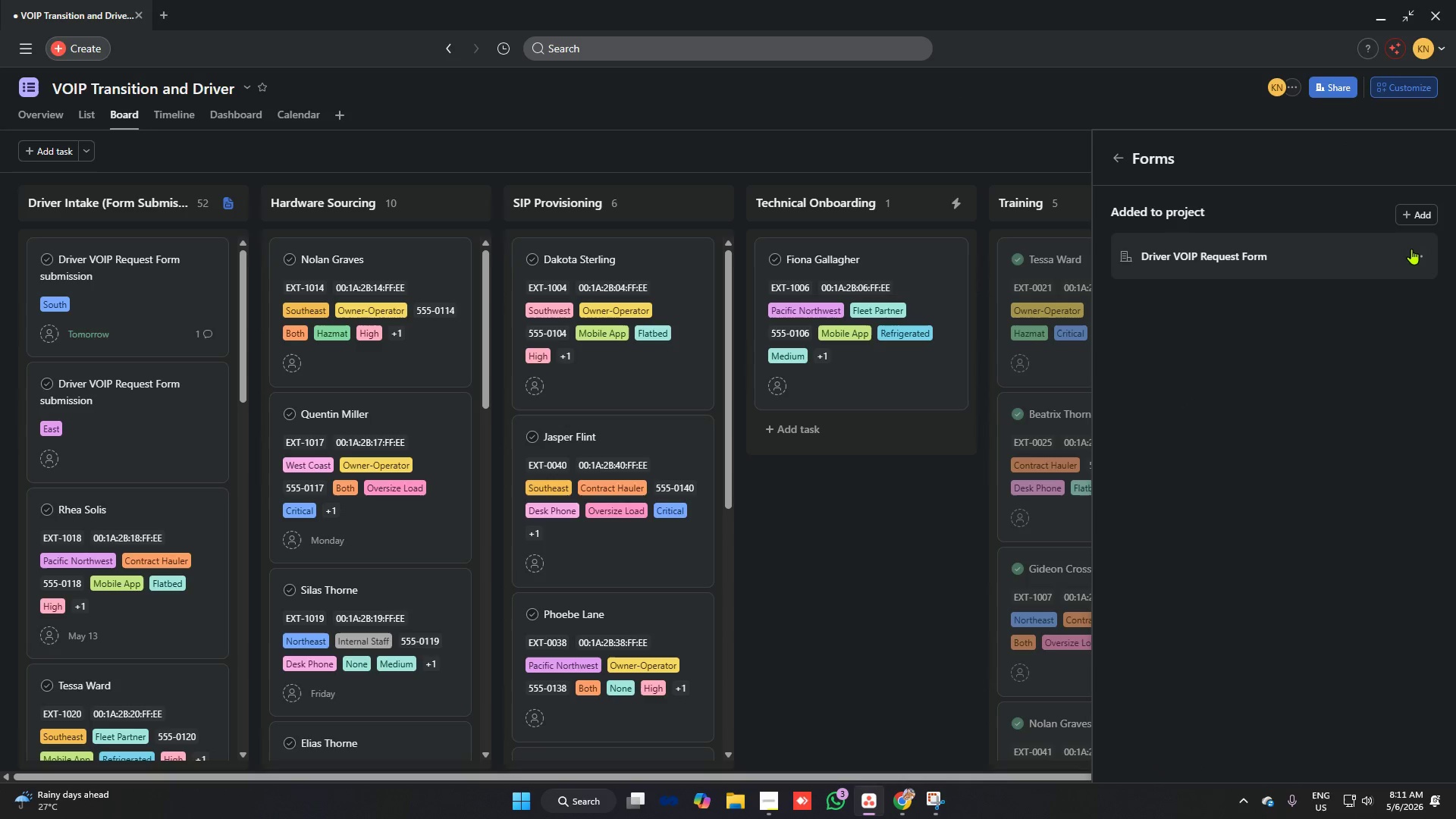 
left_click([1415, 252])
 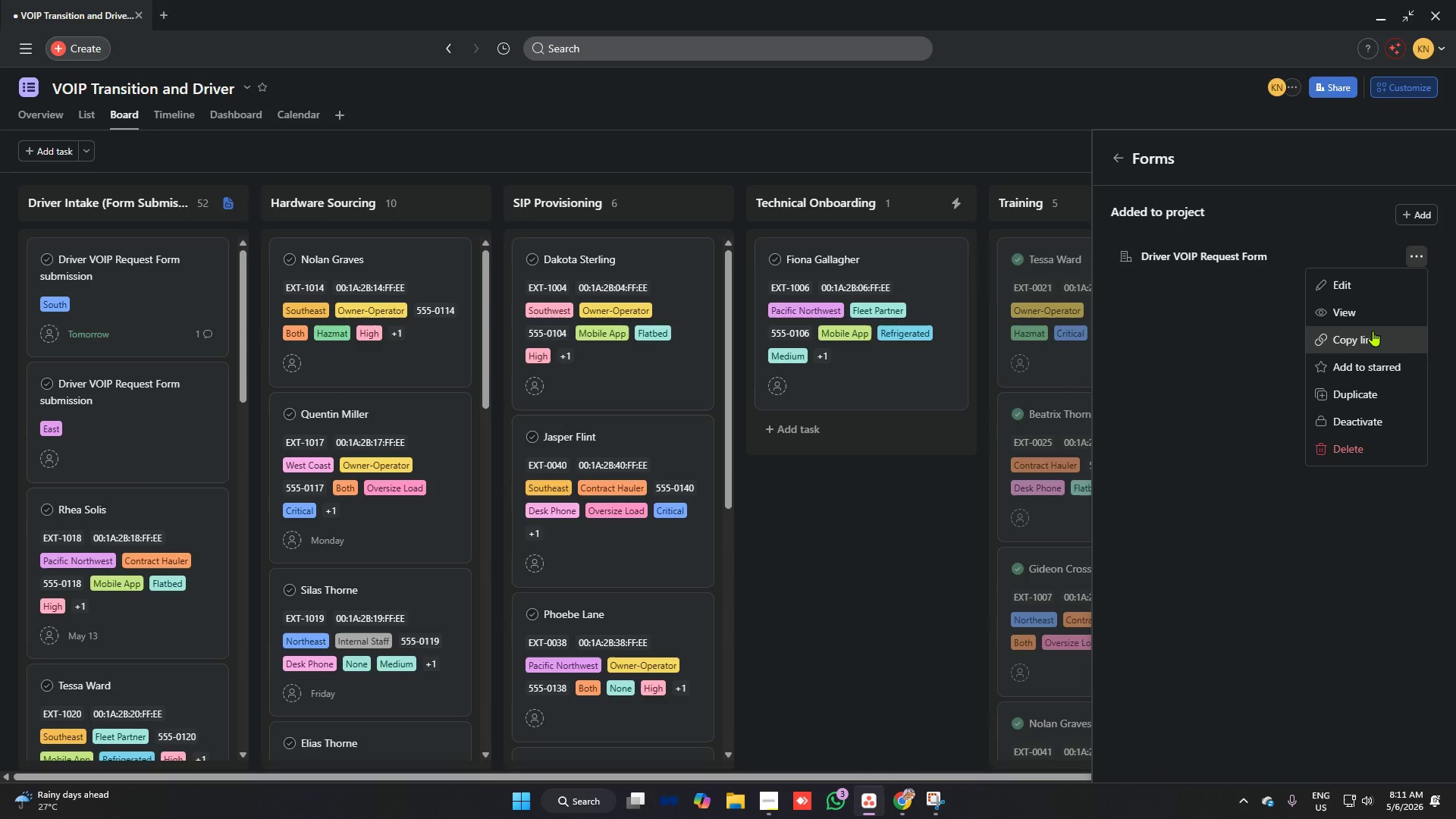 
left_click([1373, 331])
 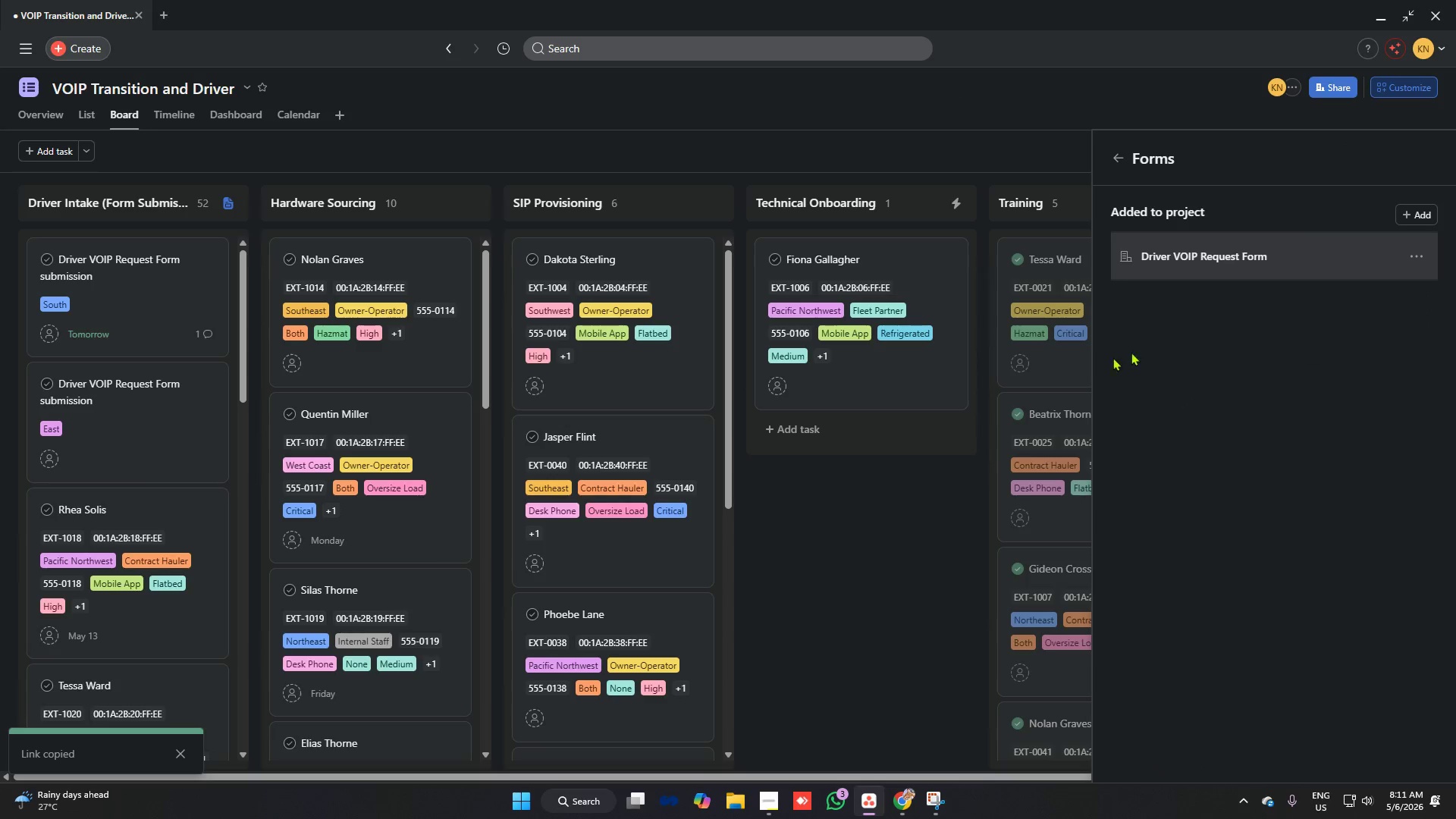 
left_click([916, 529])
 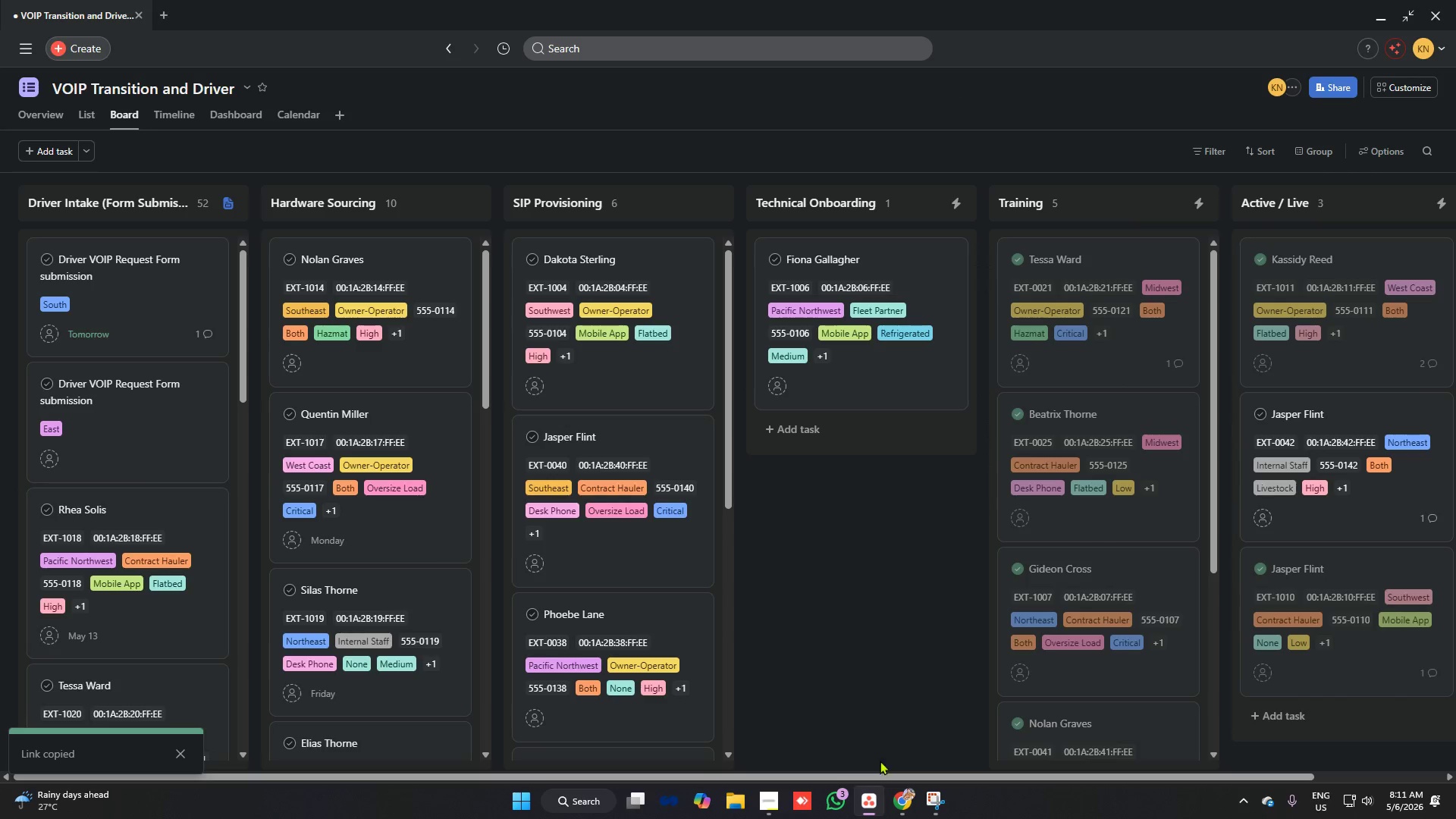 
mouse_move([895, 791])
 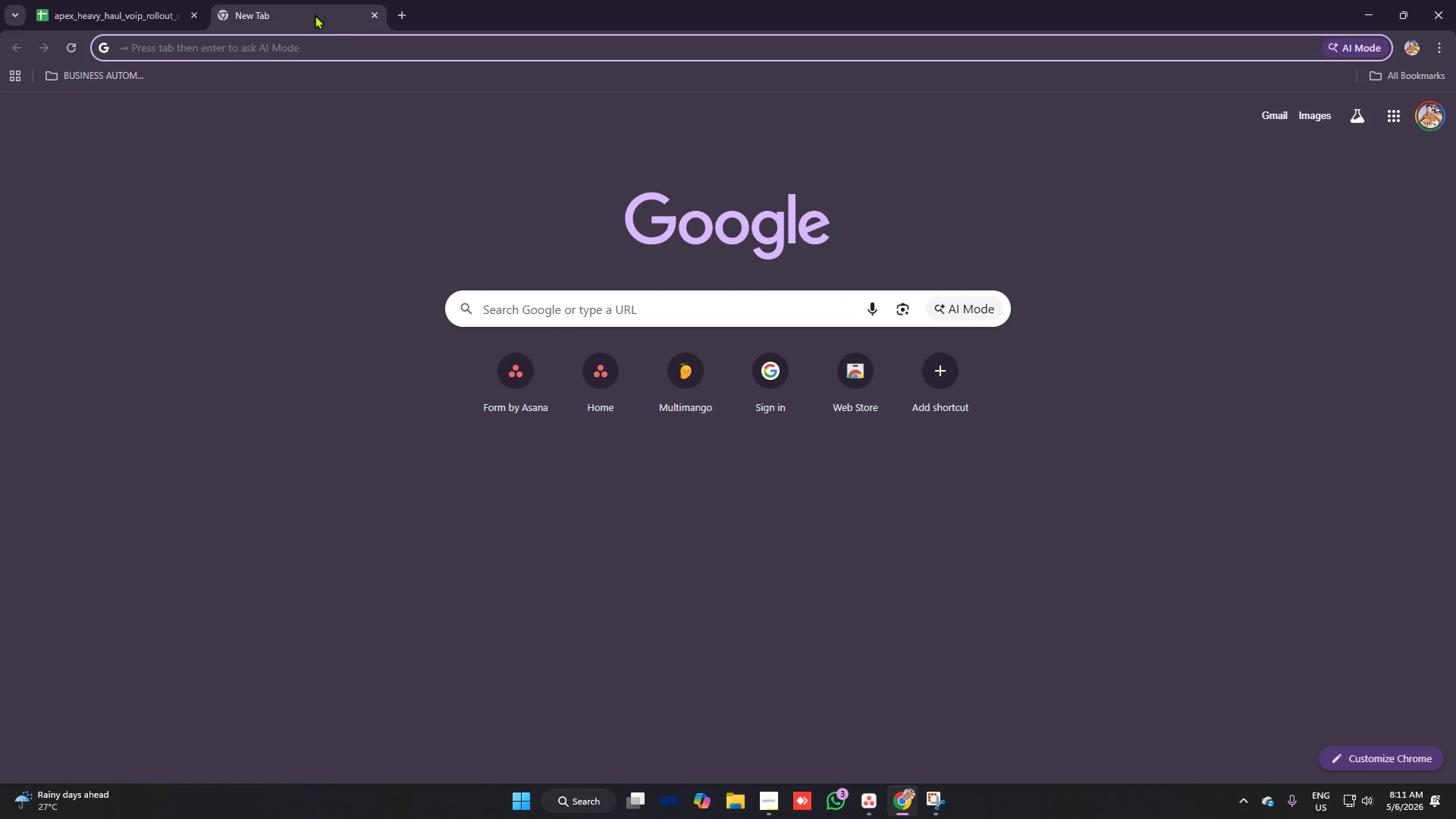 
key(Control+V)
 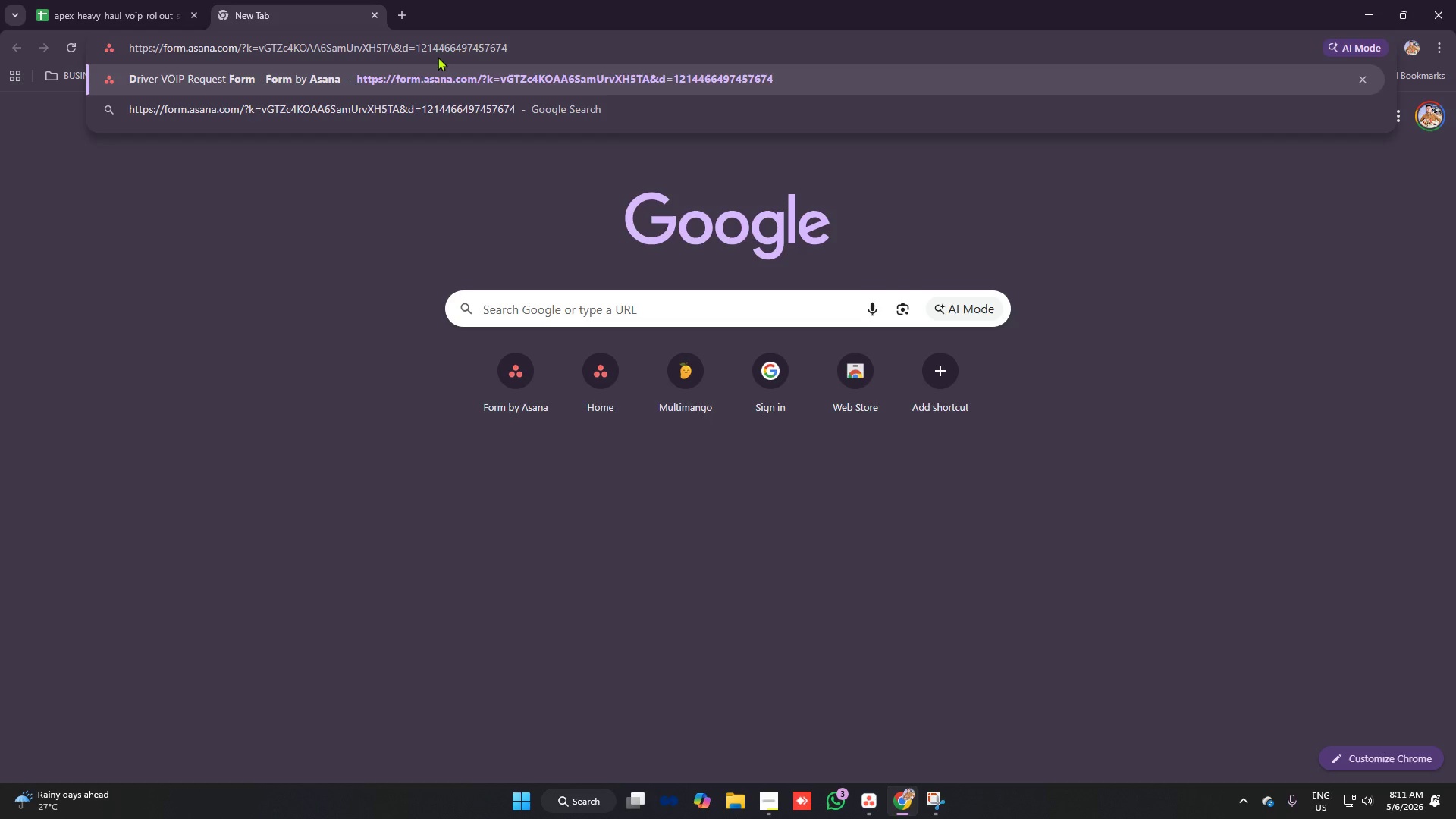 
key(Enter)
 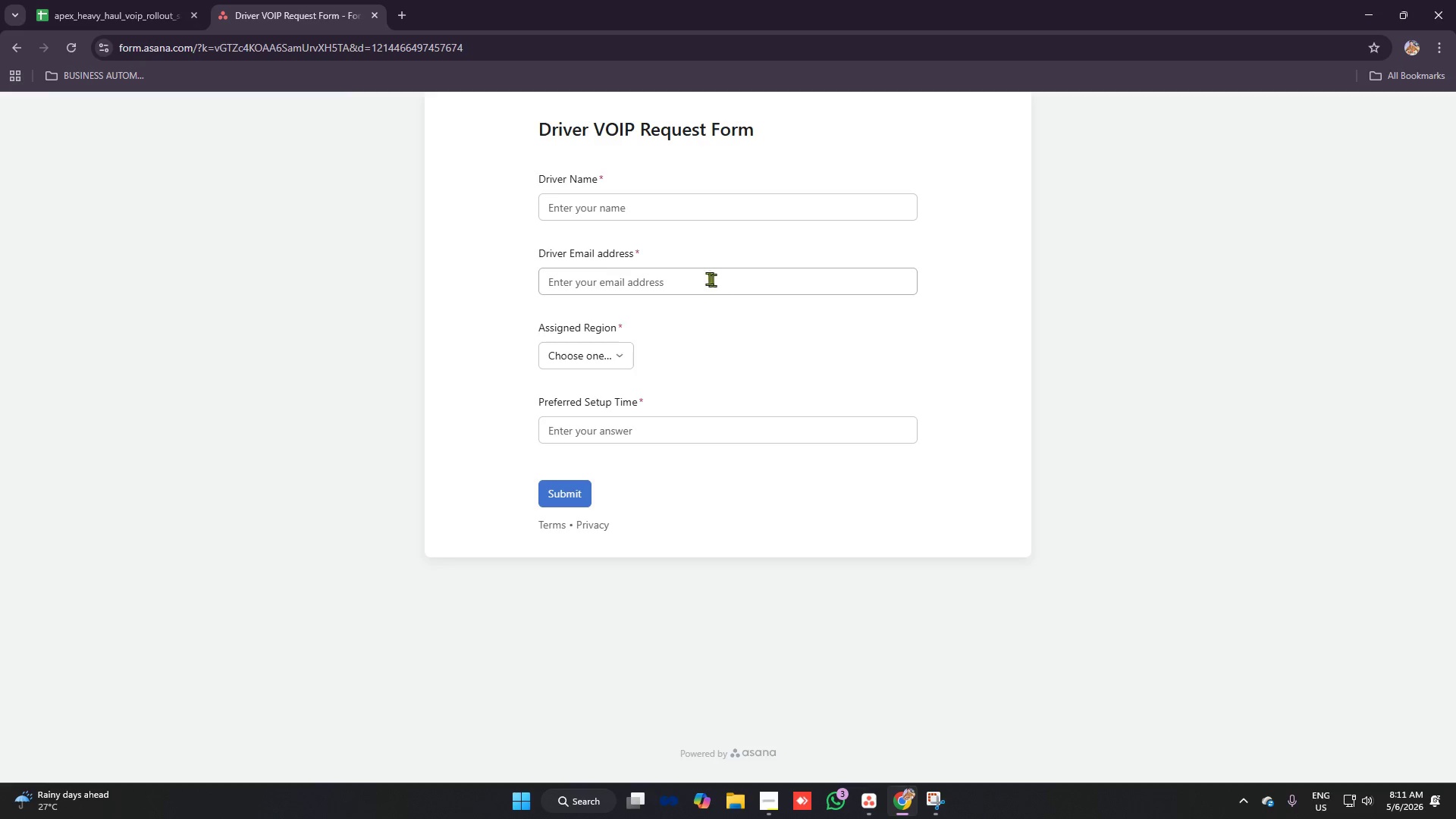 
left_click([682, 209])
 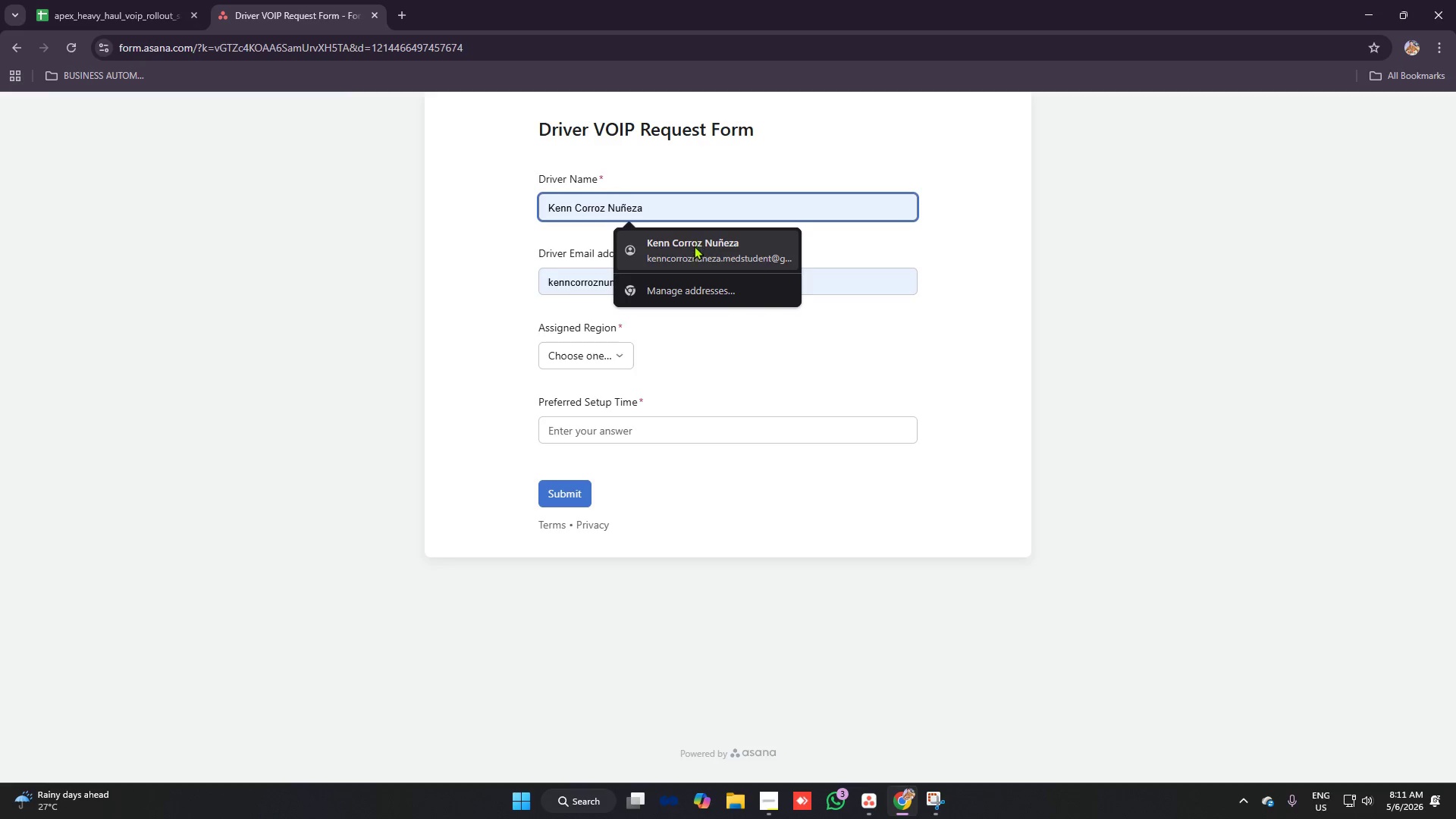 
left_click([694, 246])
 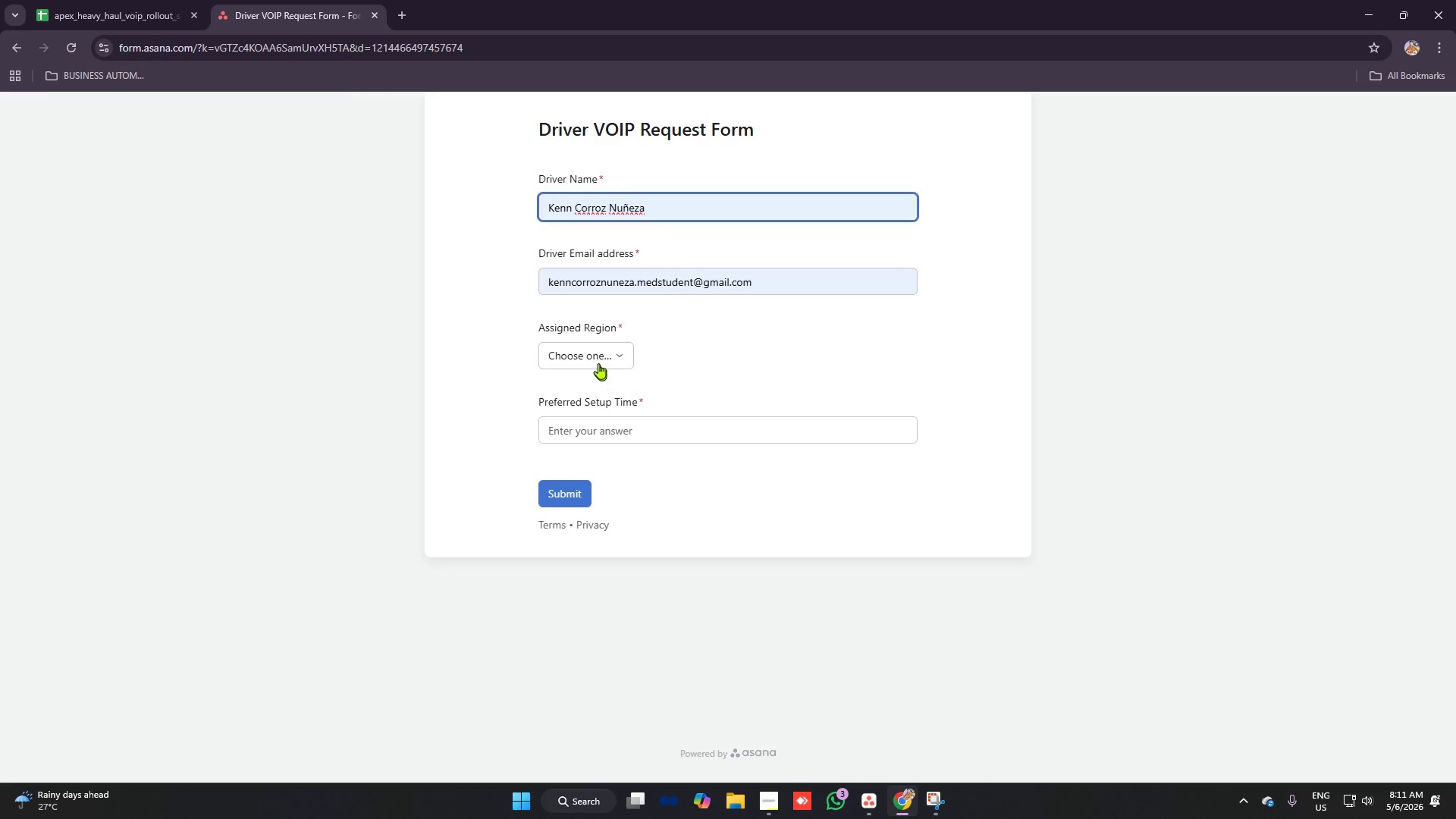 
left_click([598, 357])
 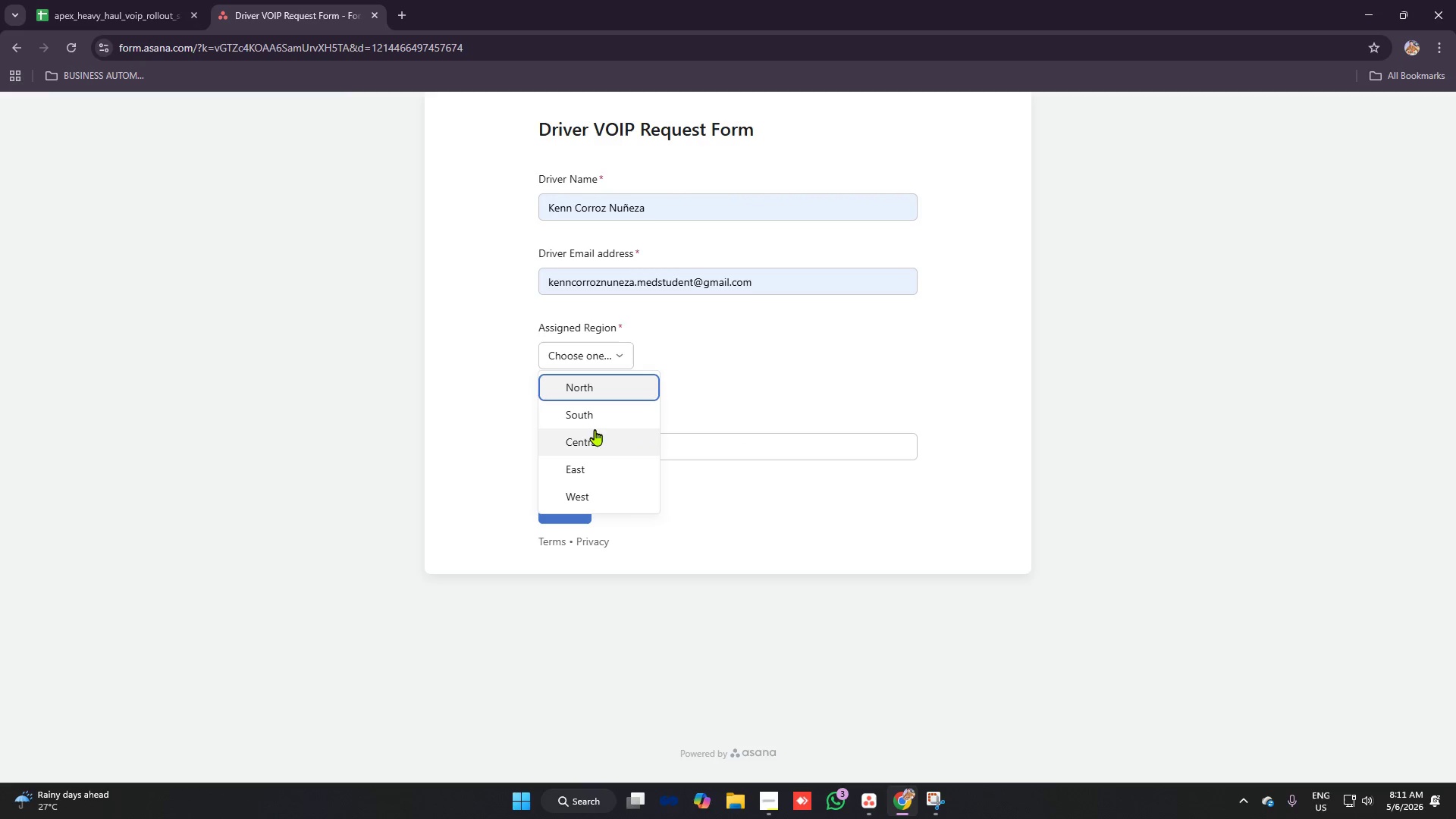 
left_click([595, 437])
 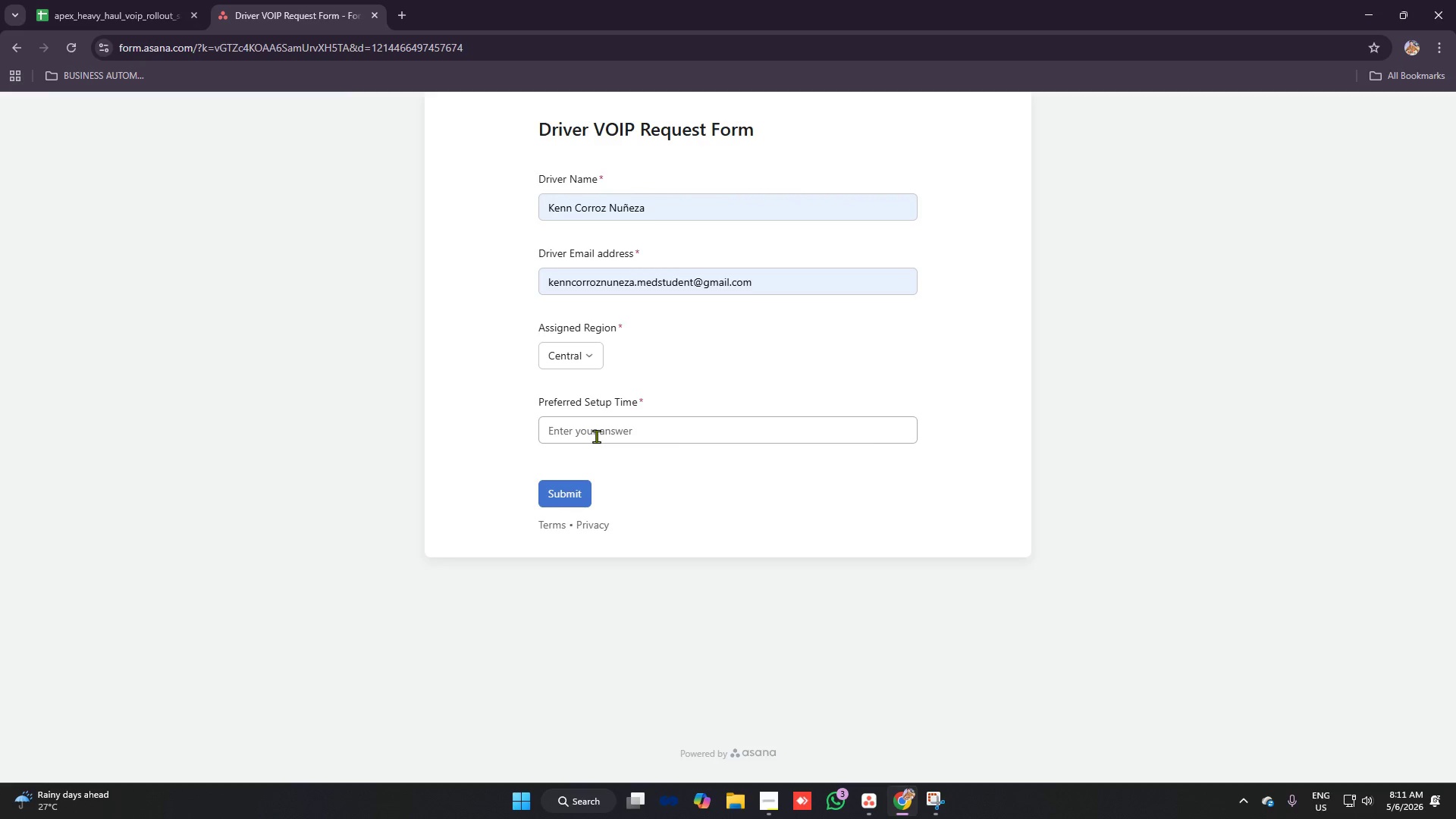 
left_click([596, 436])
 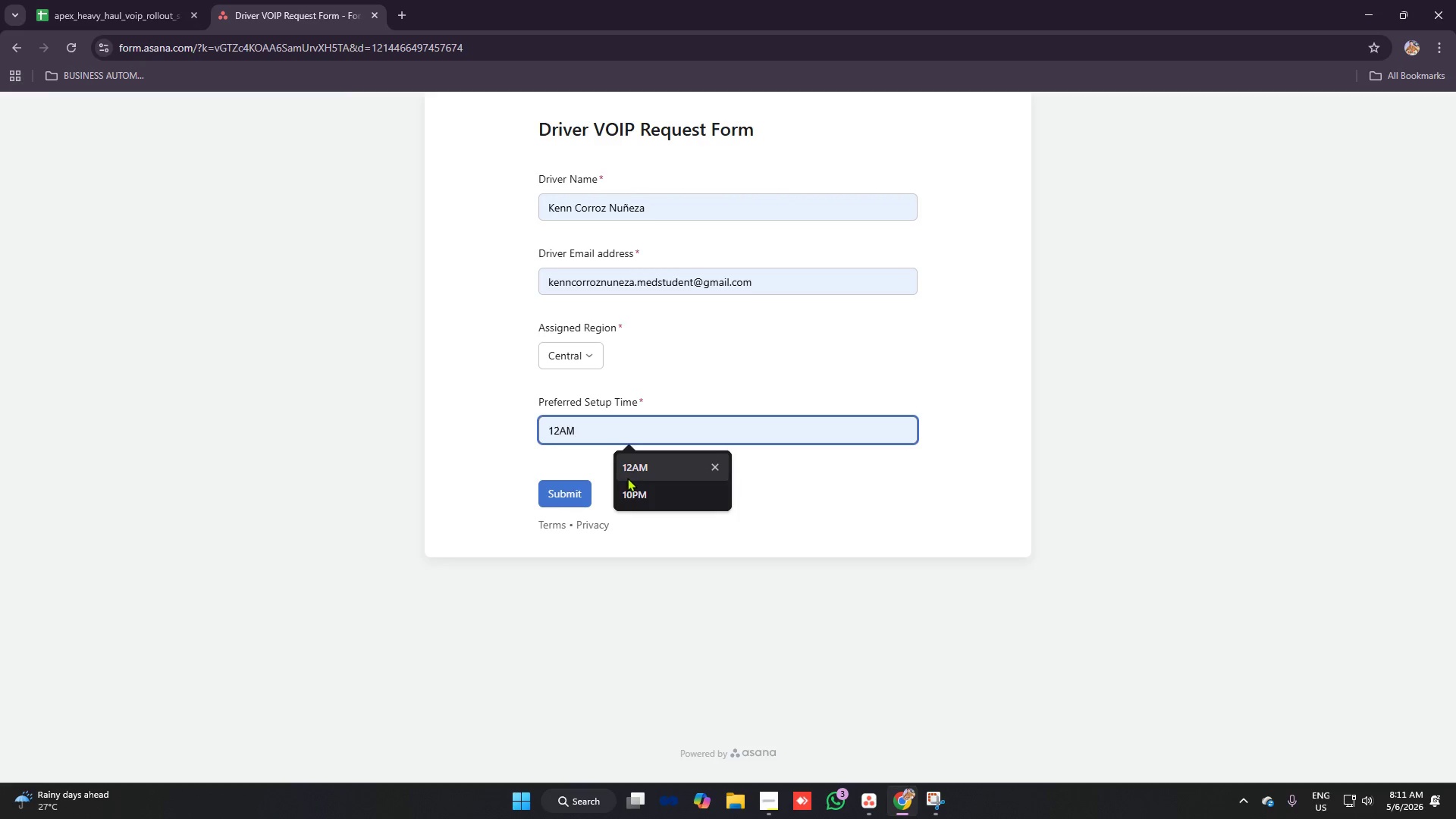 
left_click([629, 467])
 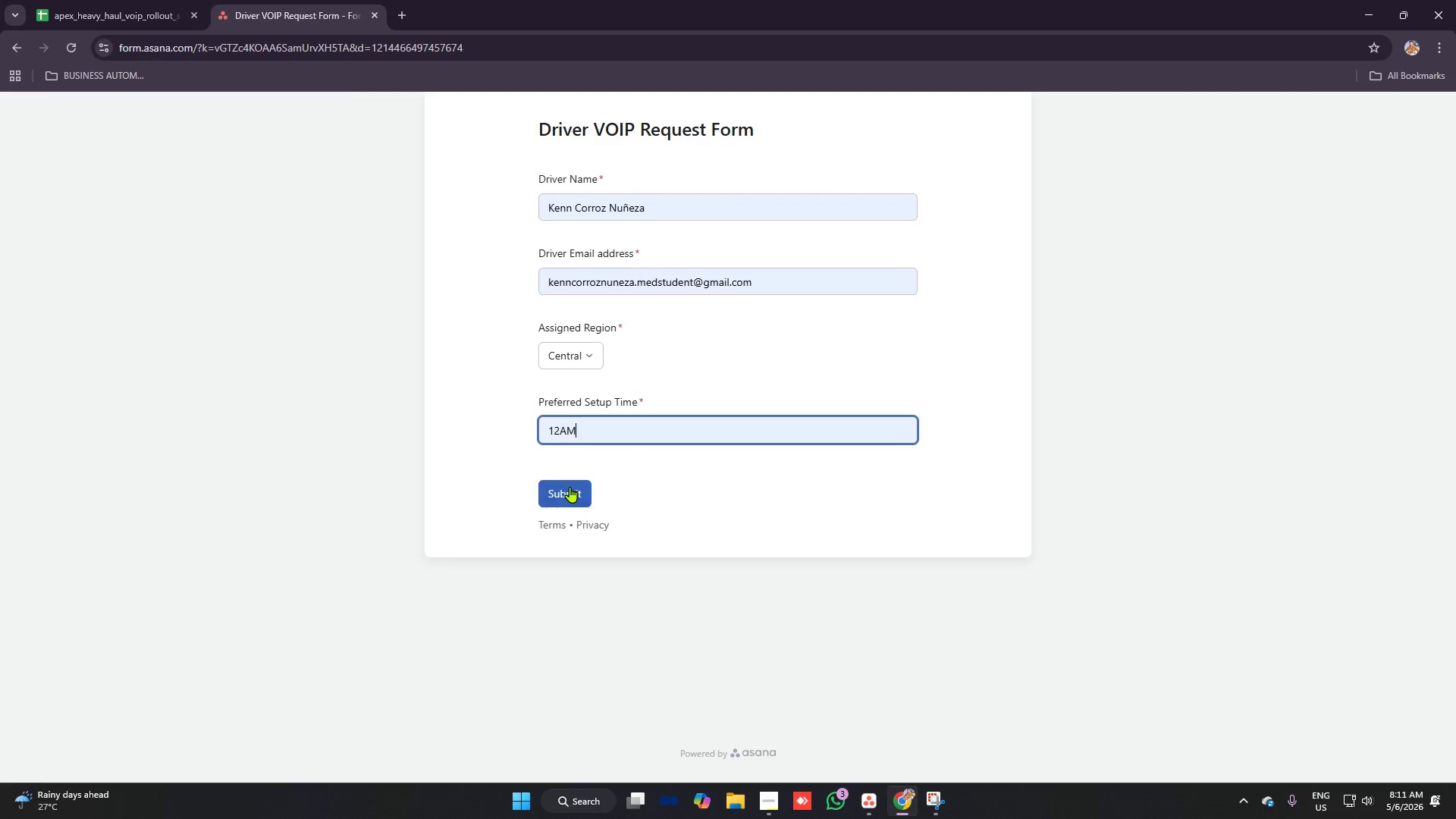 
left_click([570, 487])
 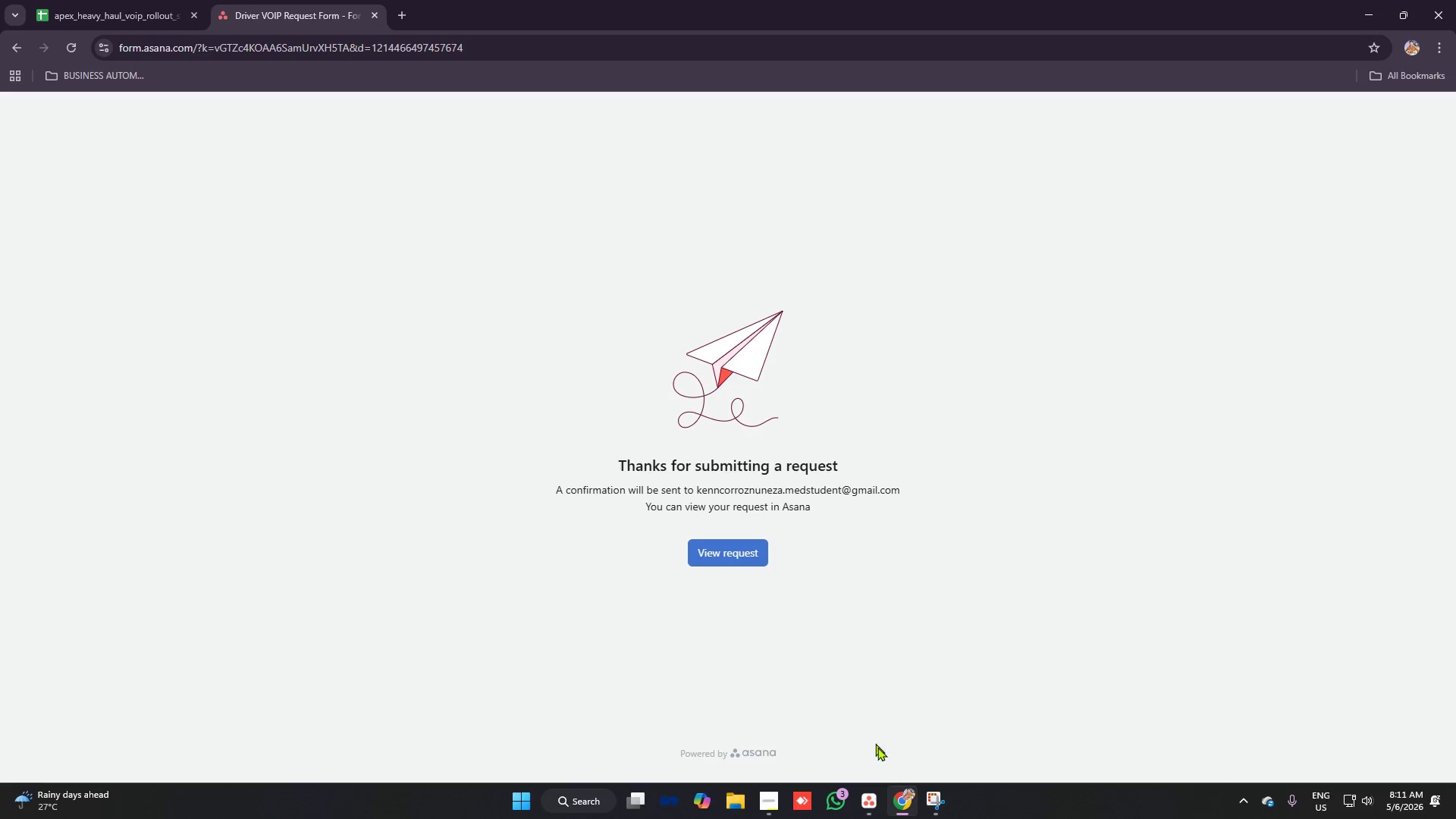 
wait(5.58)
 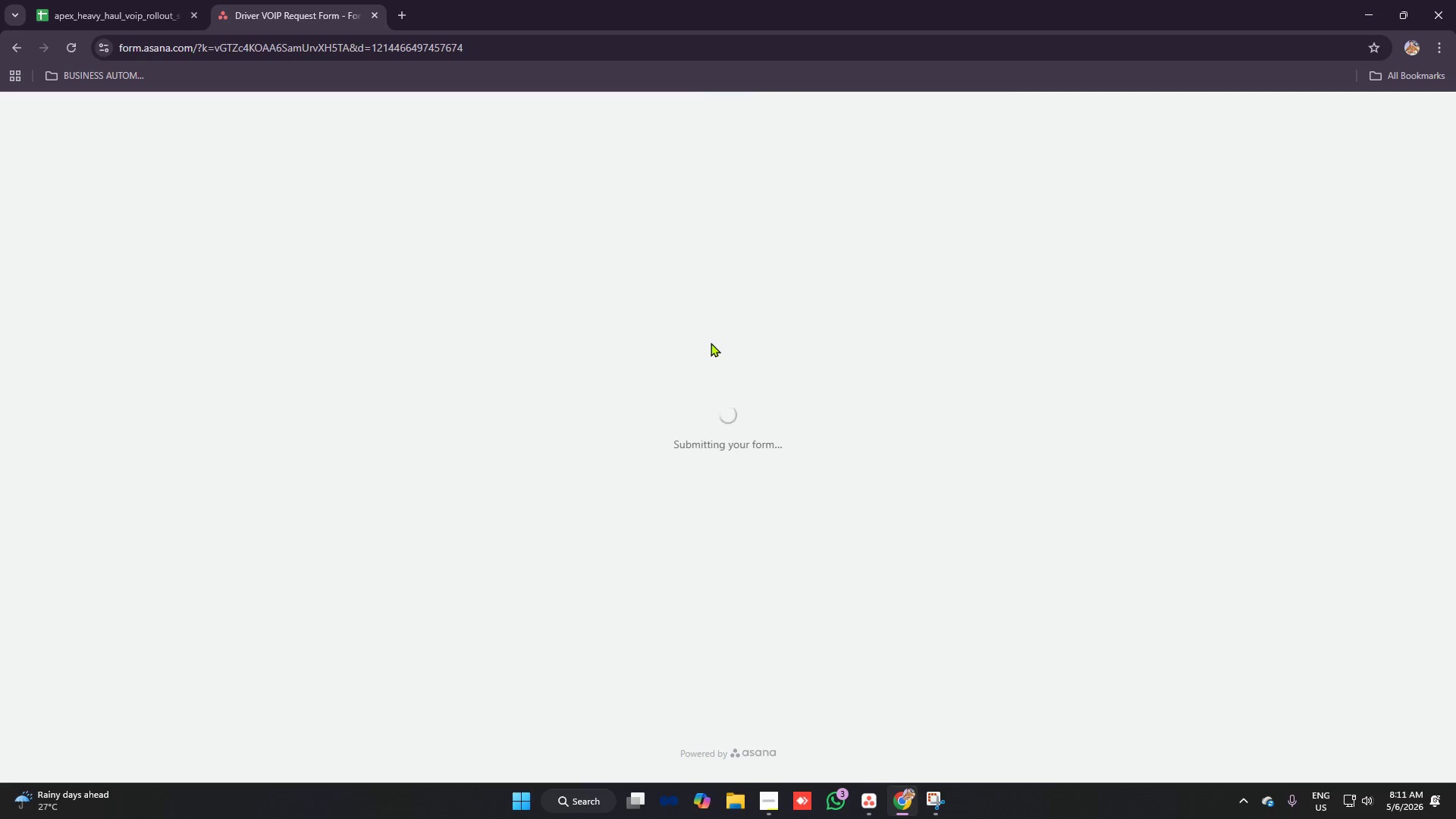 
left_click([873, 808])
 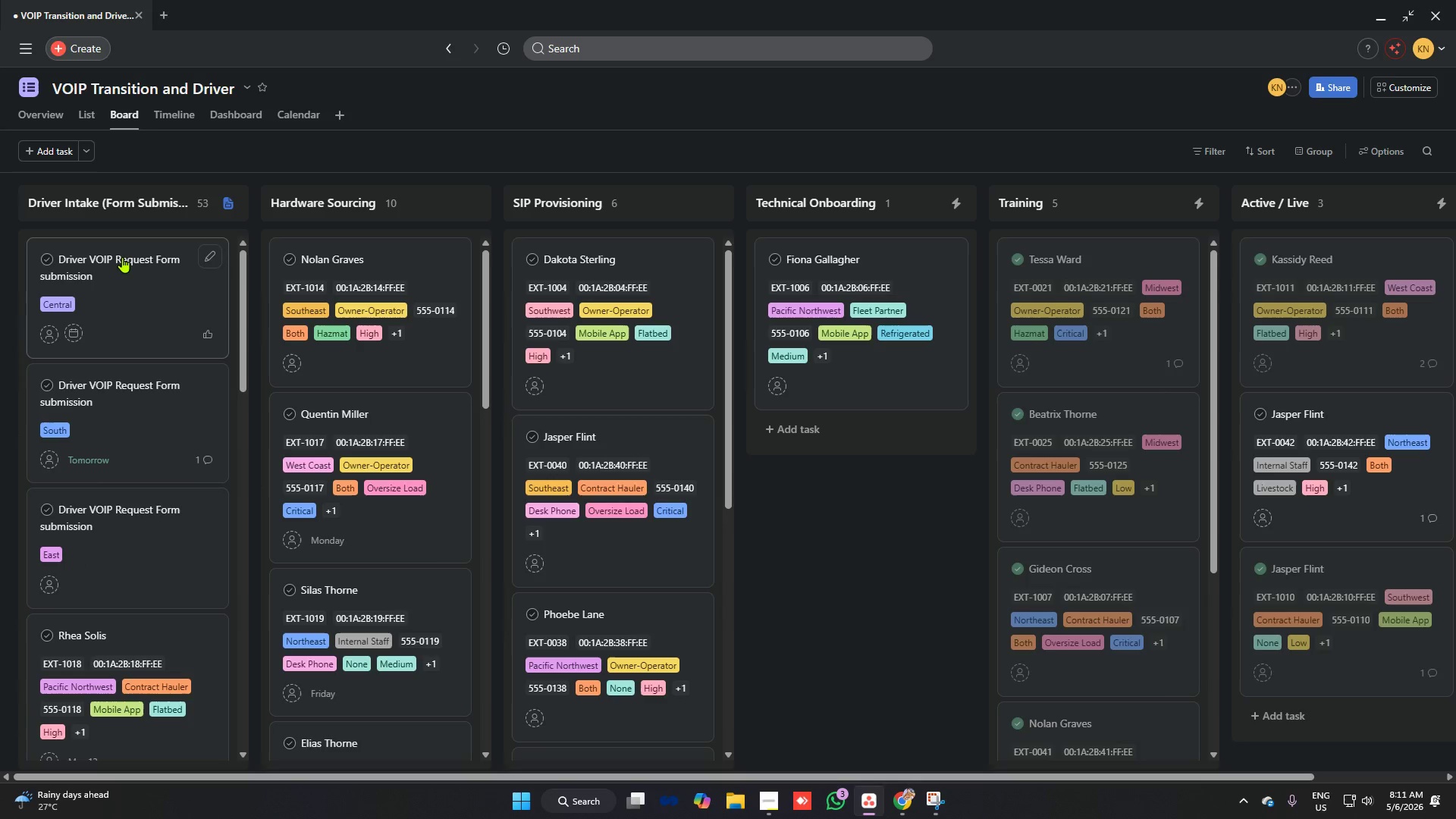 
left_click([122, 257])
 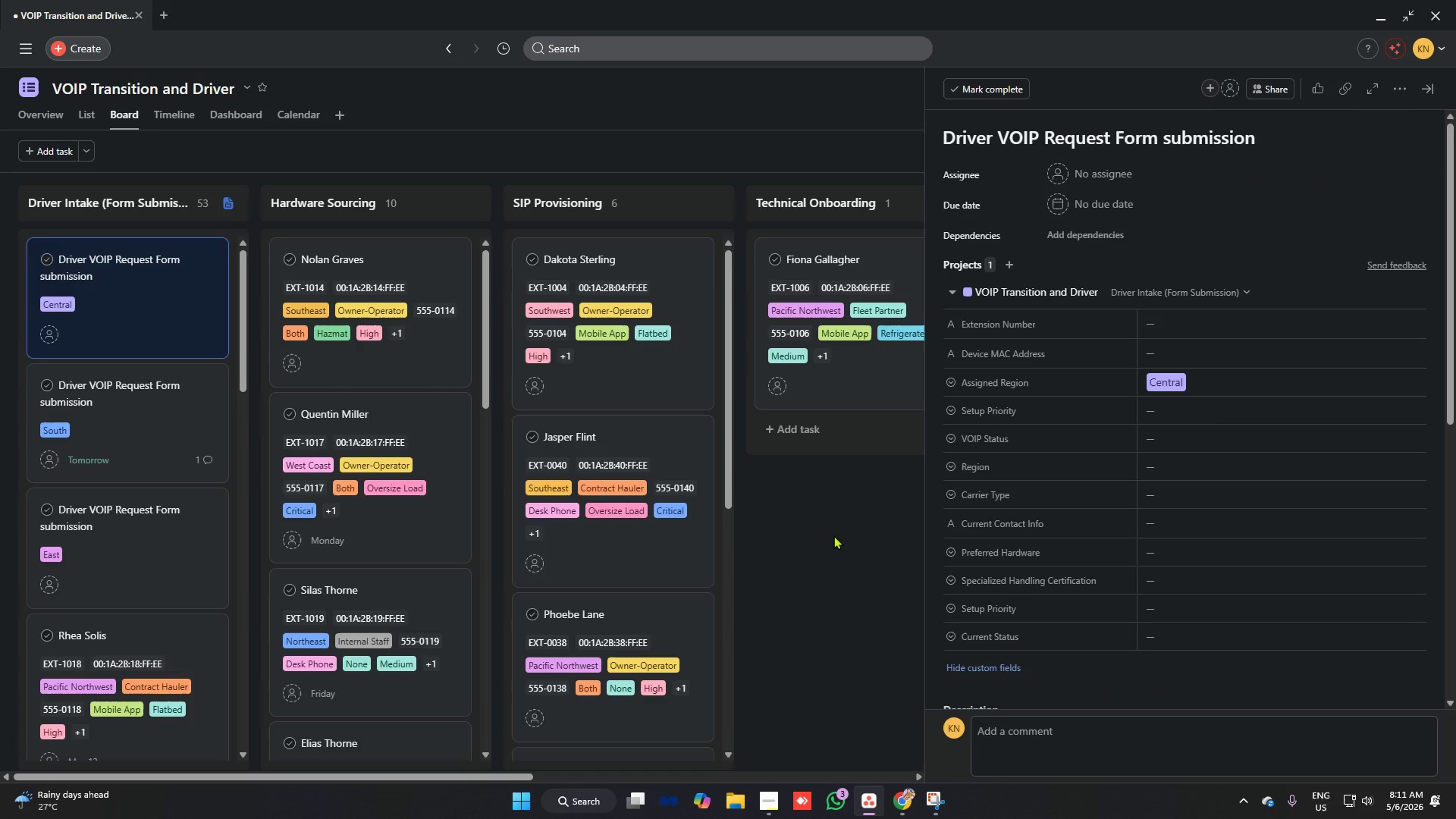 
left_click([833, 535])
 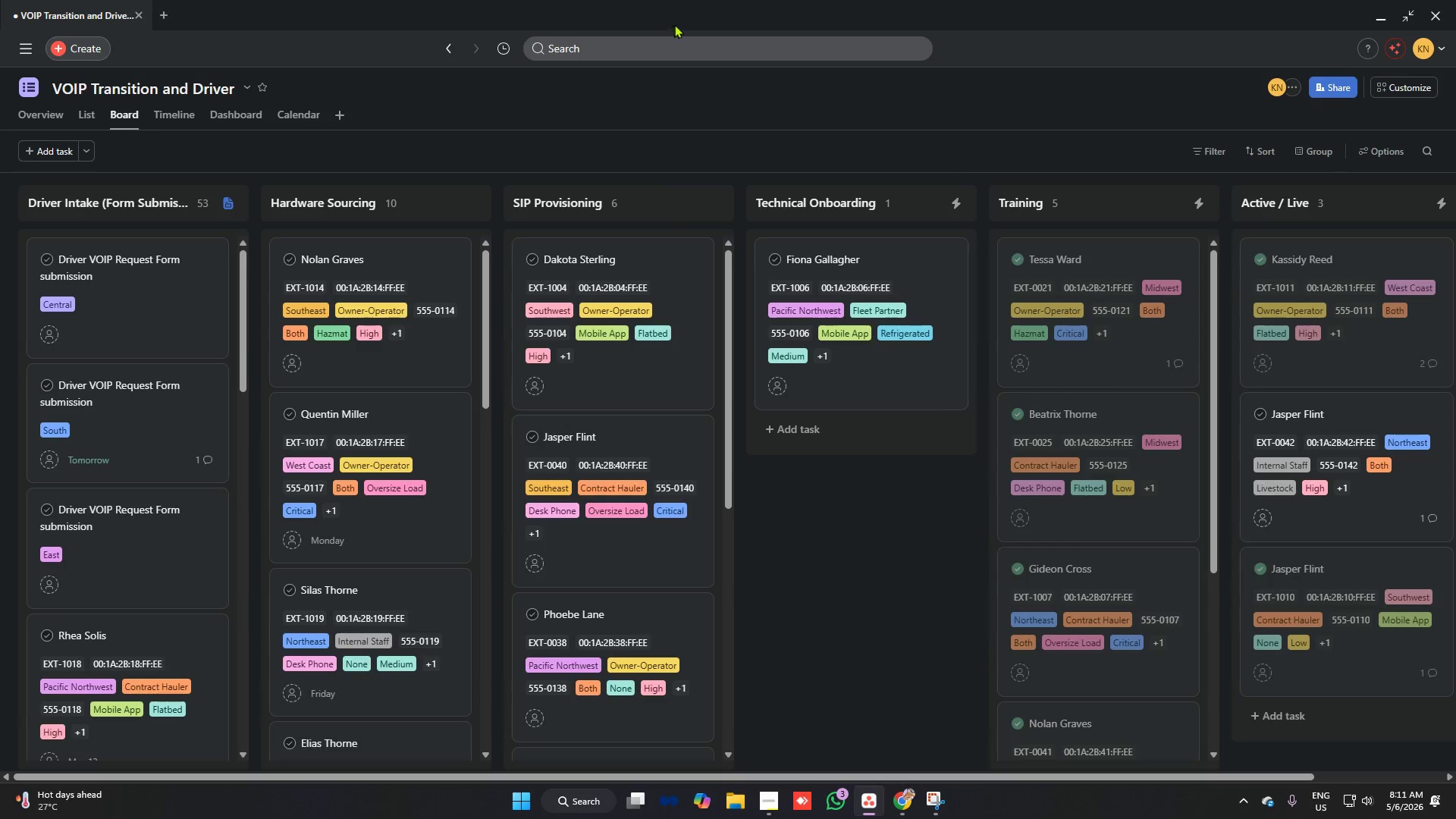 
left_click([677, 24])
 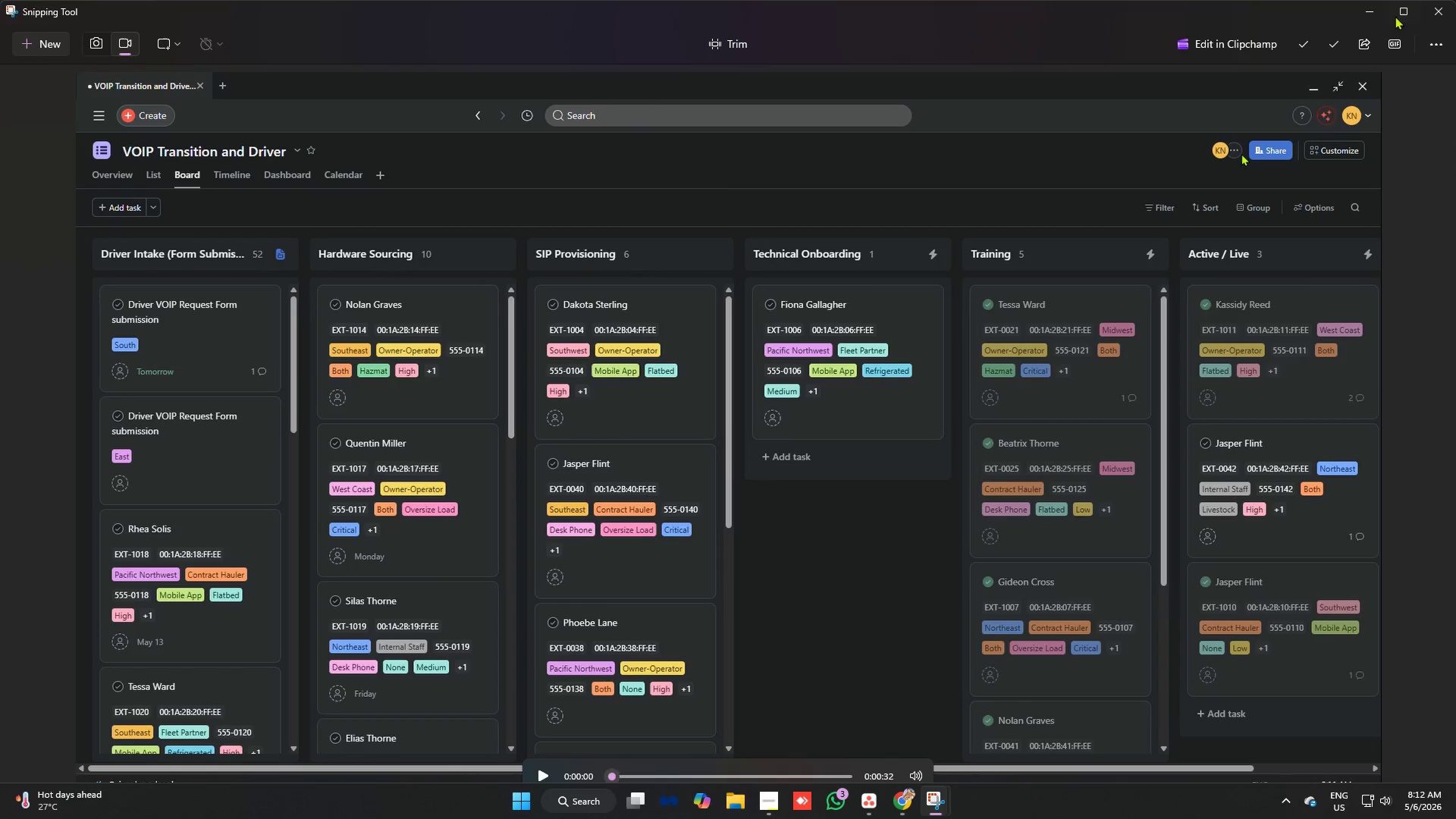 
left_click([1375, 5])
 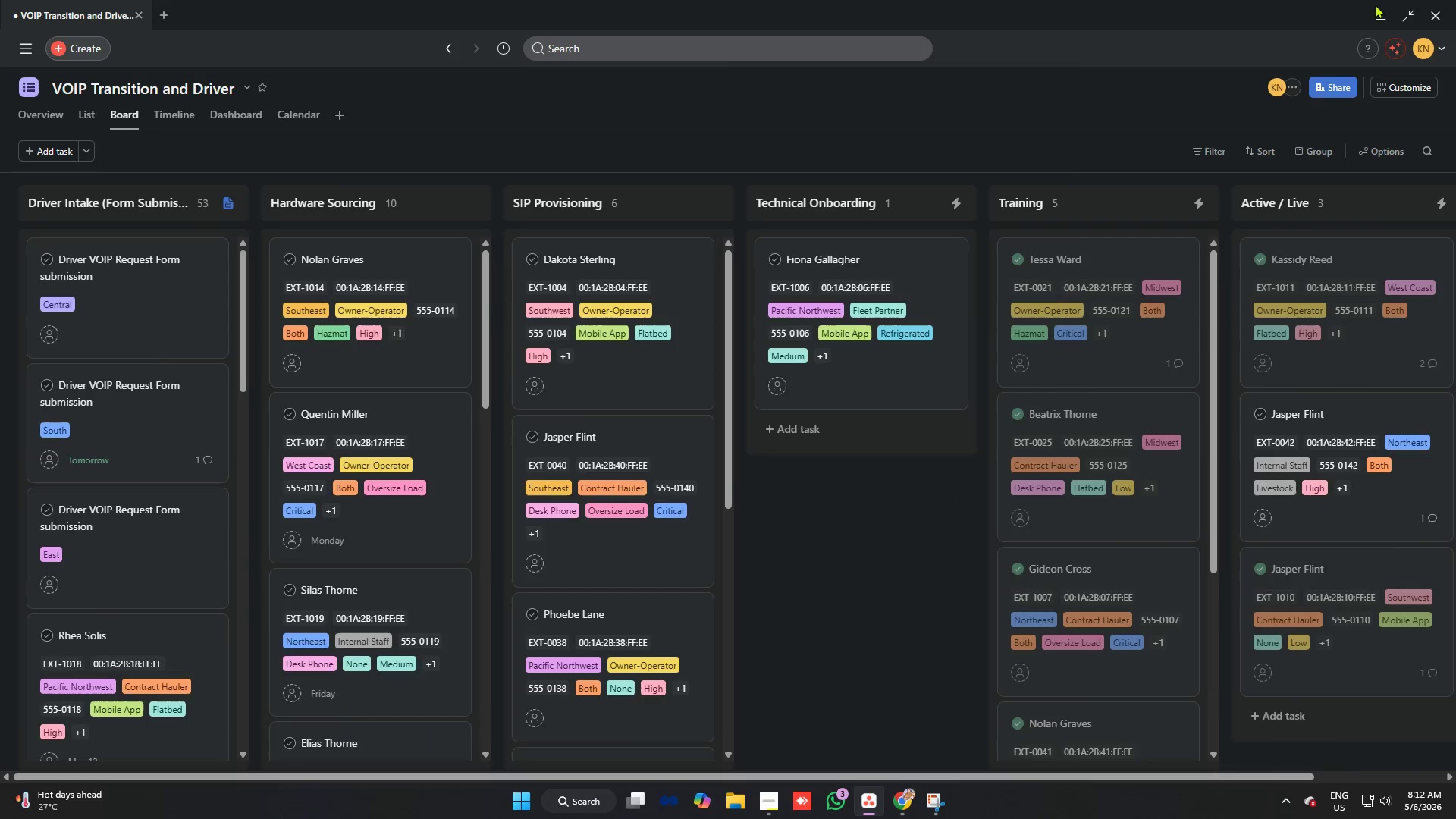 
key(Alt+AltLeft)
 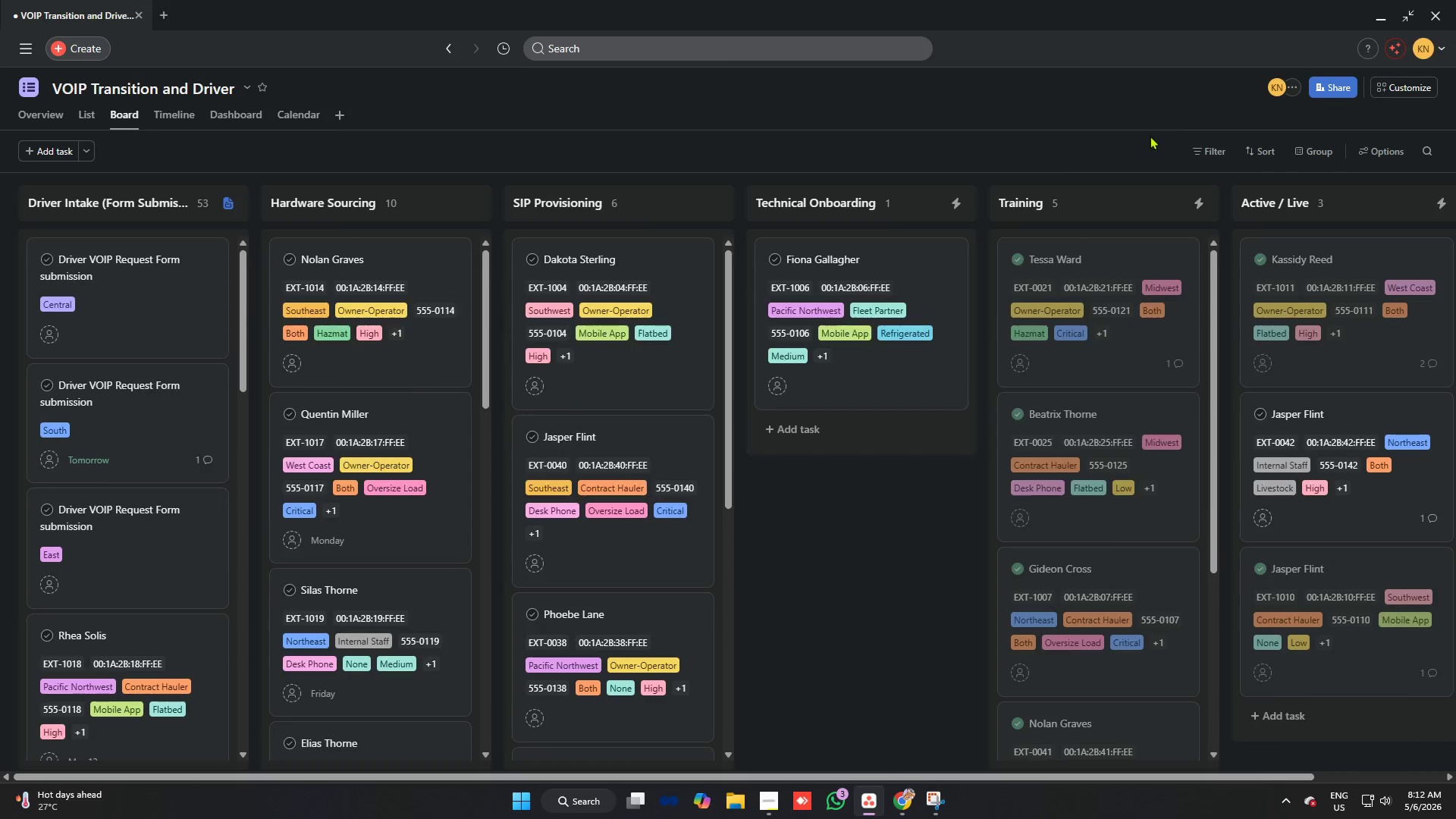 
key(Alt+Tab)
 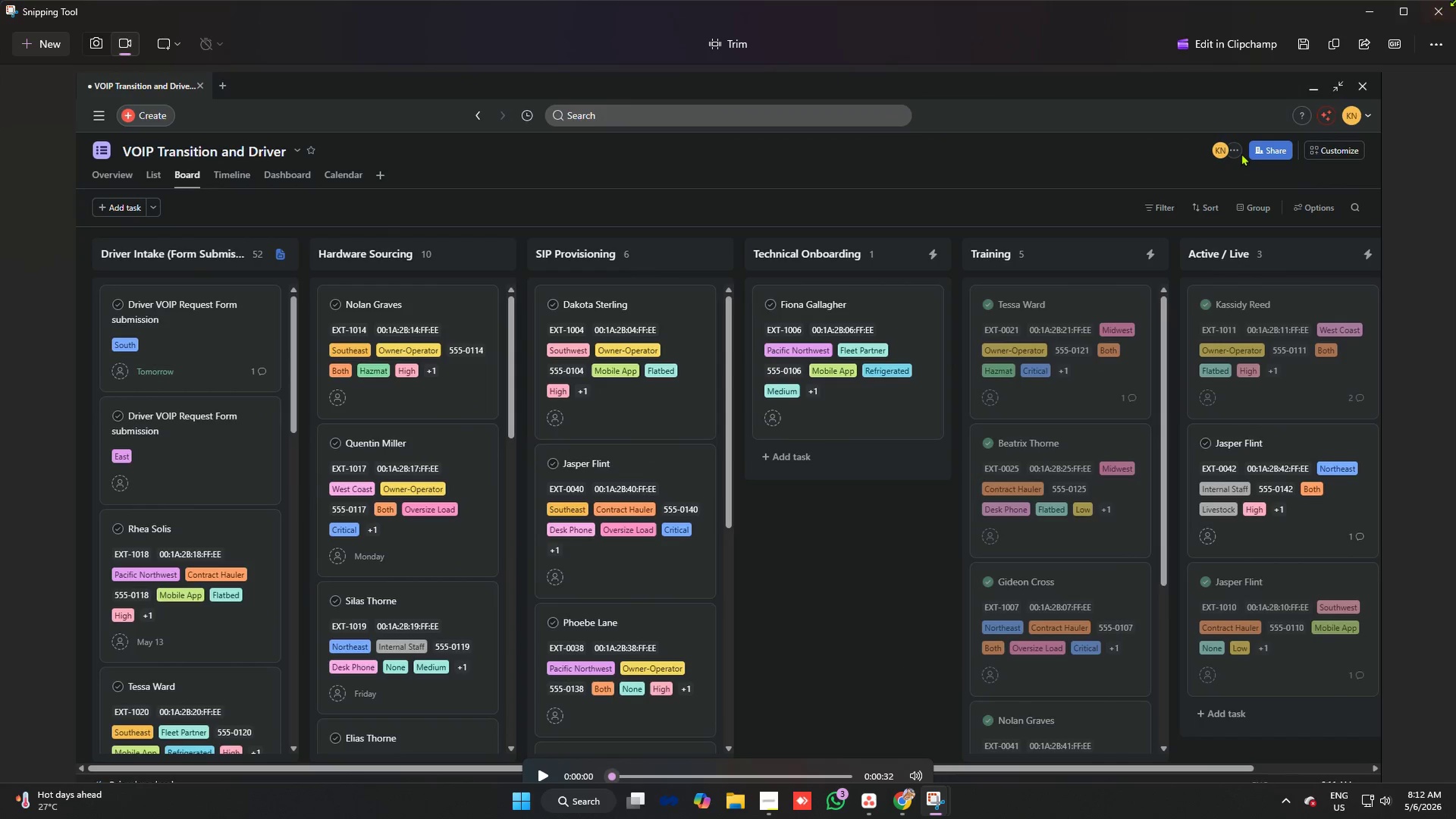 